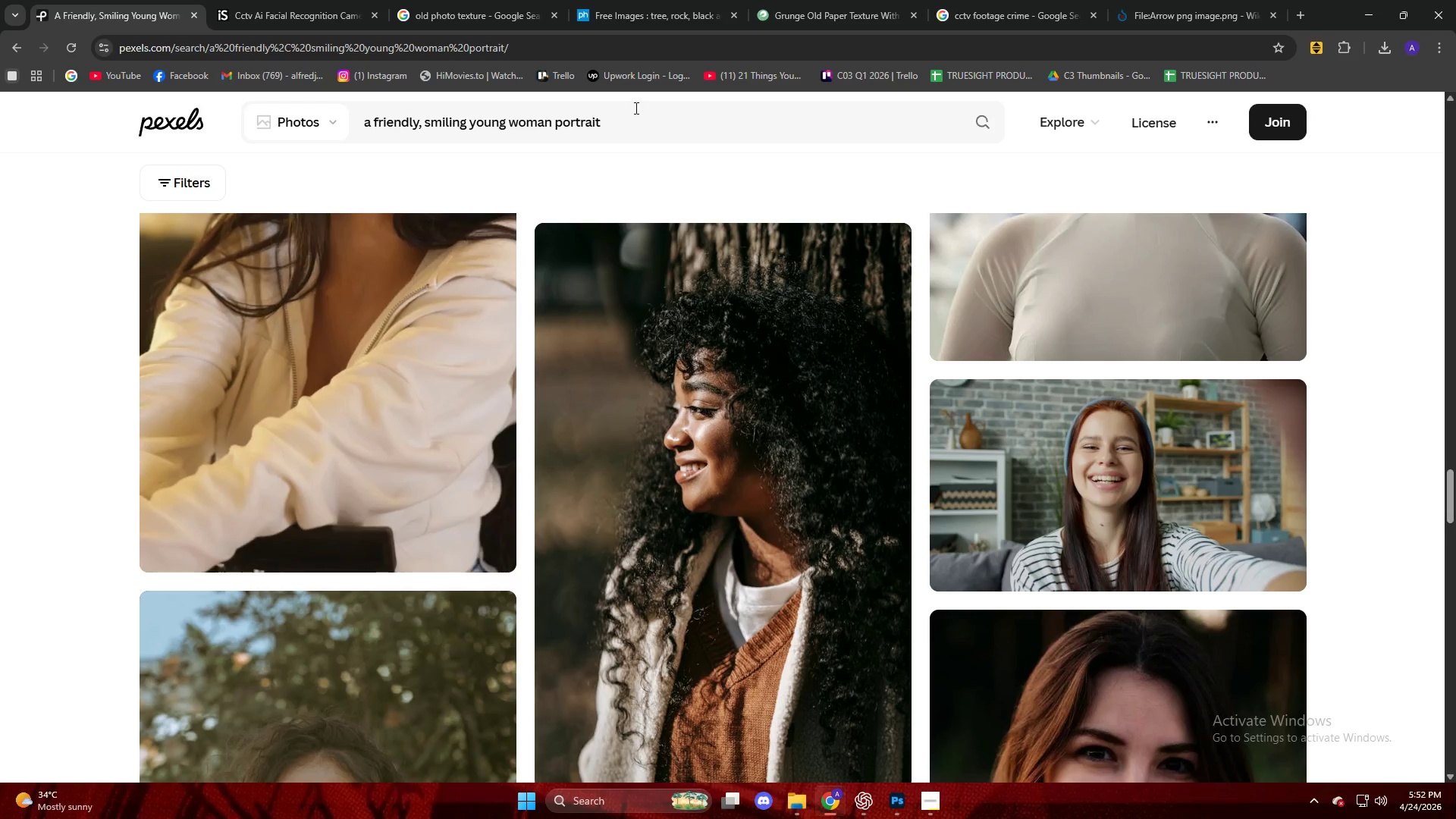 
left_click_drag(start_coordinate=[640, 113], to_coordinate=[240, 158])
 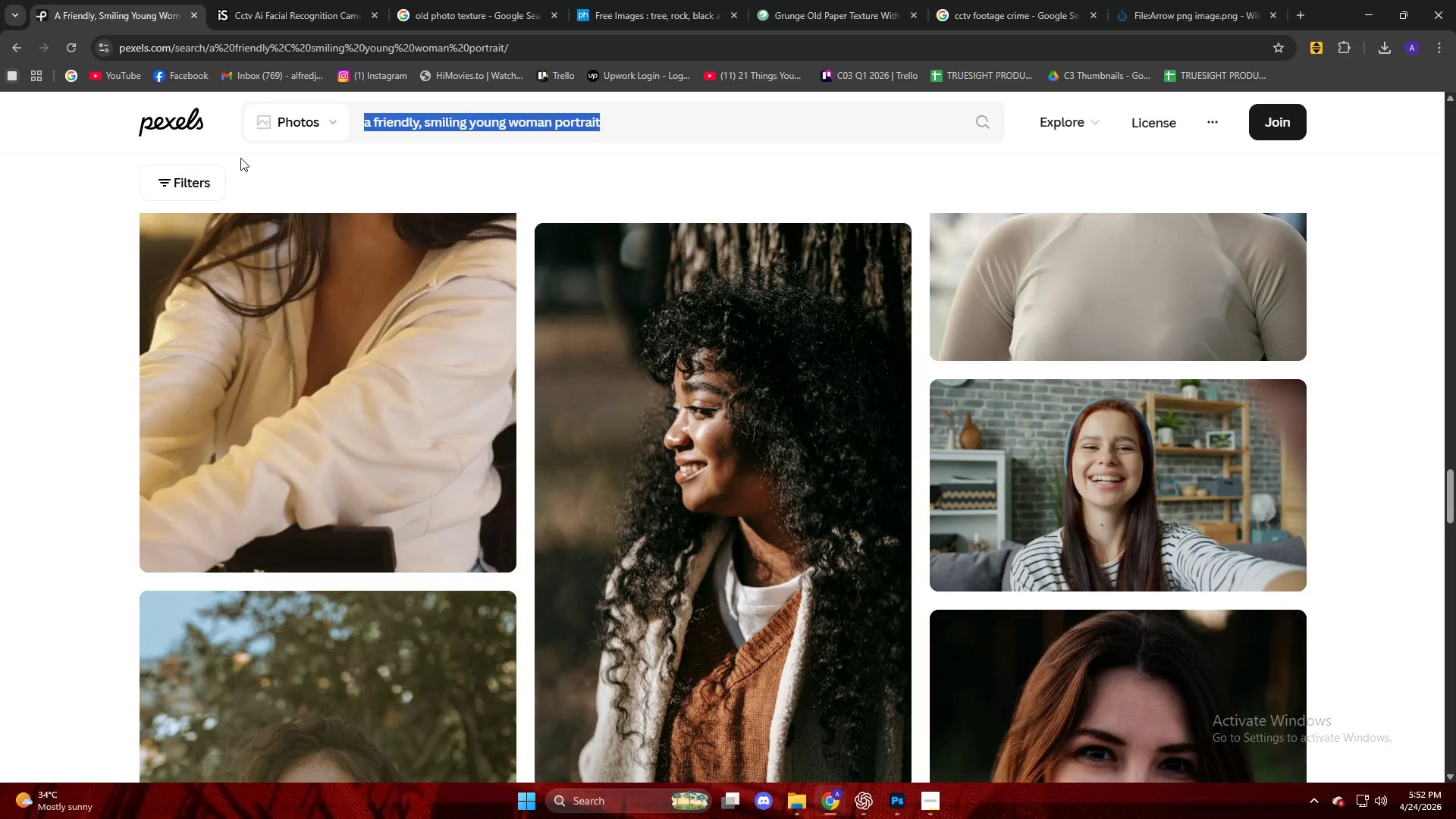 
type(school year book)
 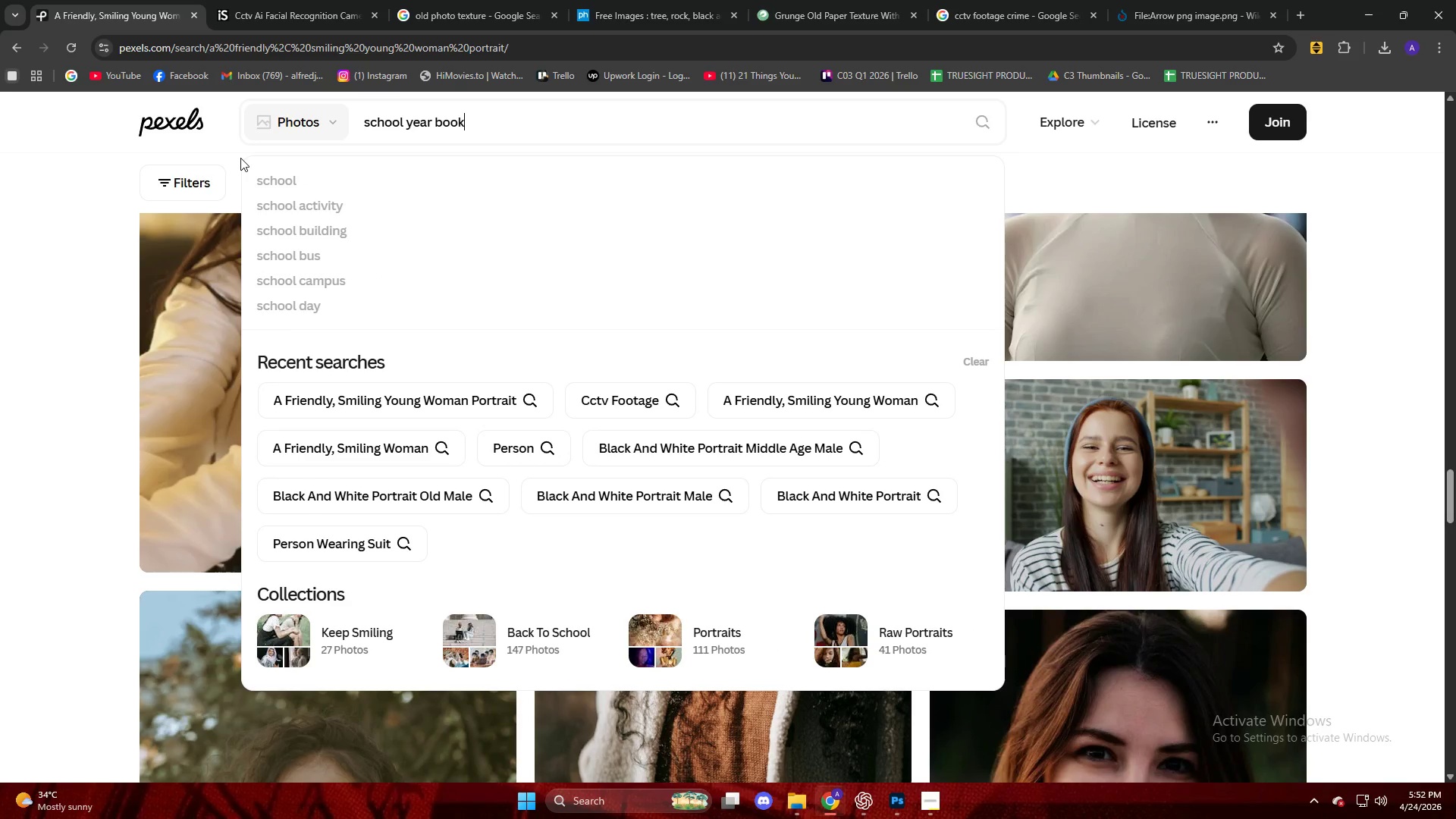 
key(Enter)
 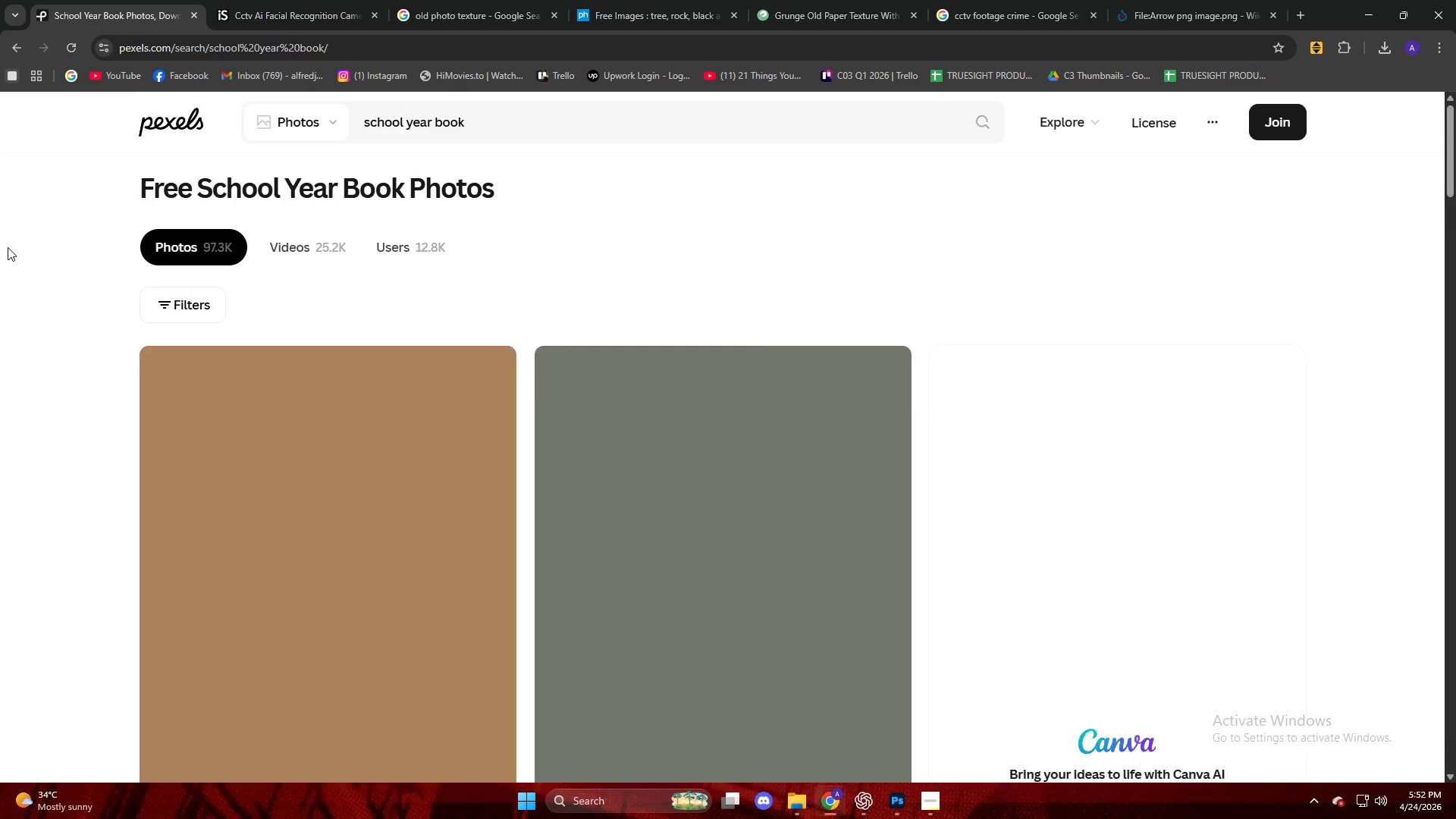 
scroll: coordinate [83, 290], scroll_direction: down, amount: 11.0
 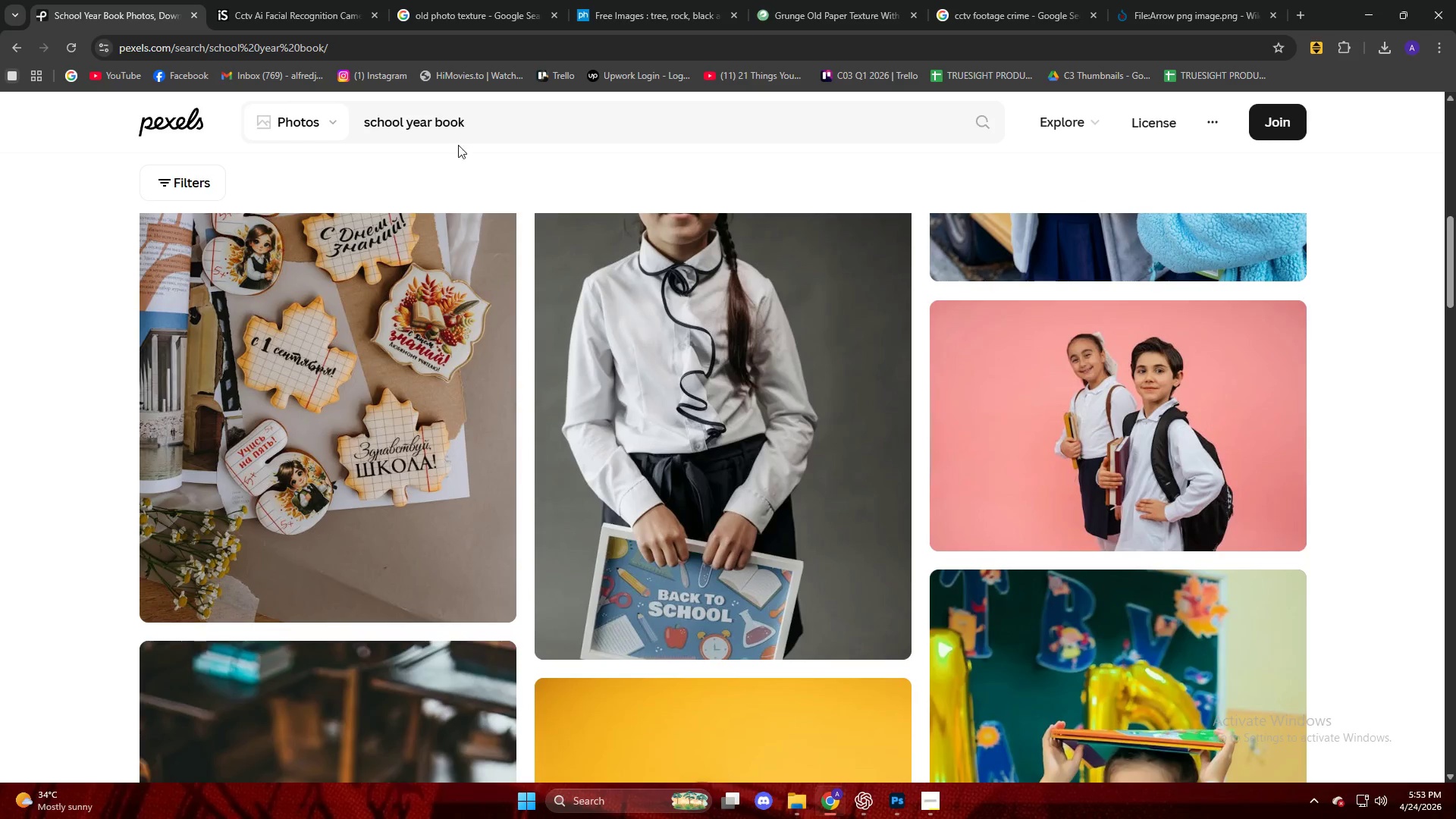 
left_click([469, 128])
 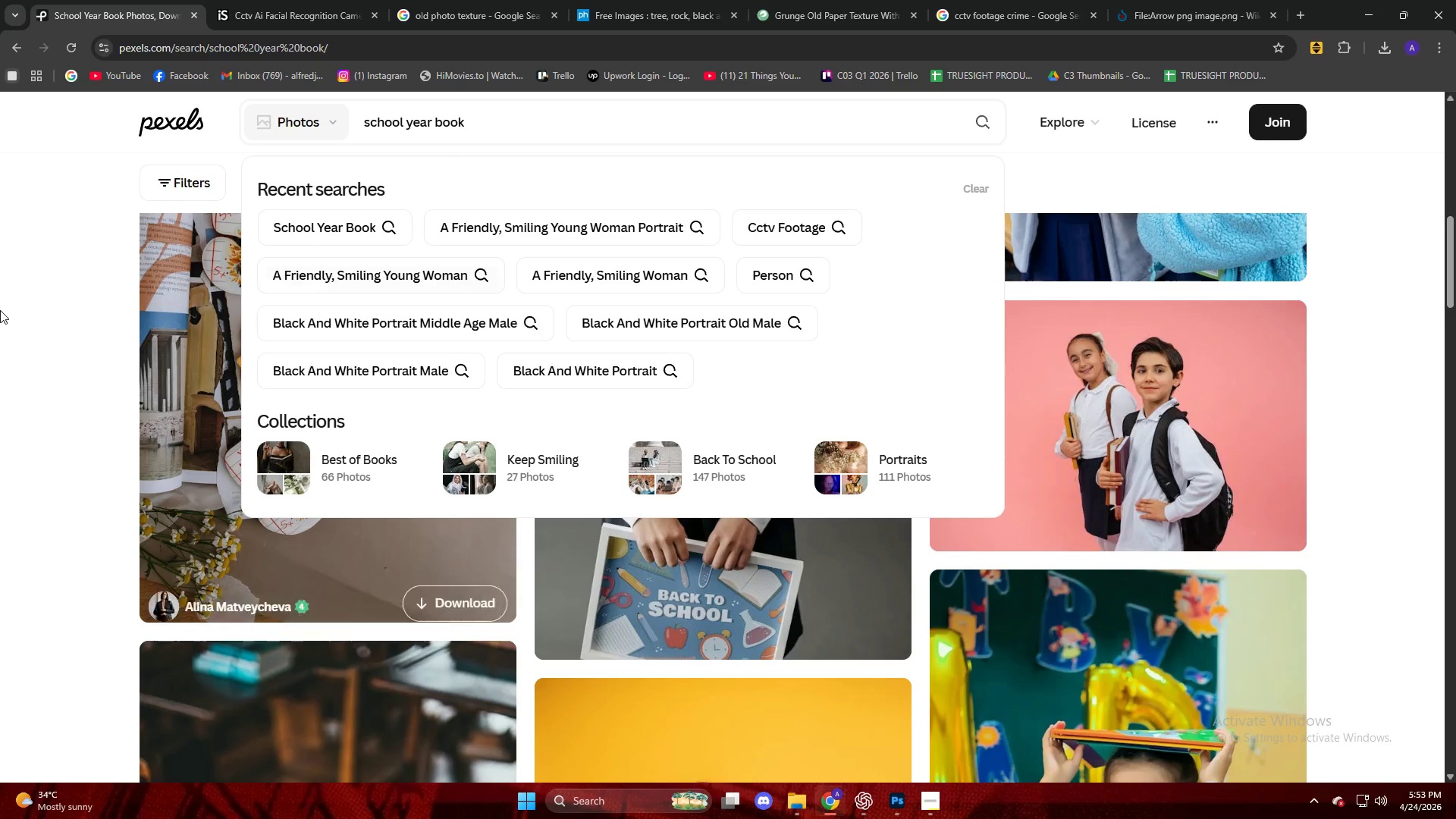 
key(Space)
 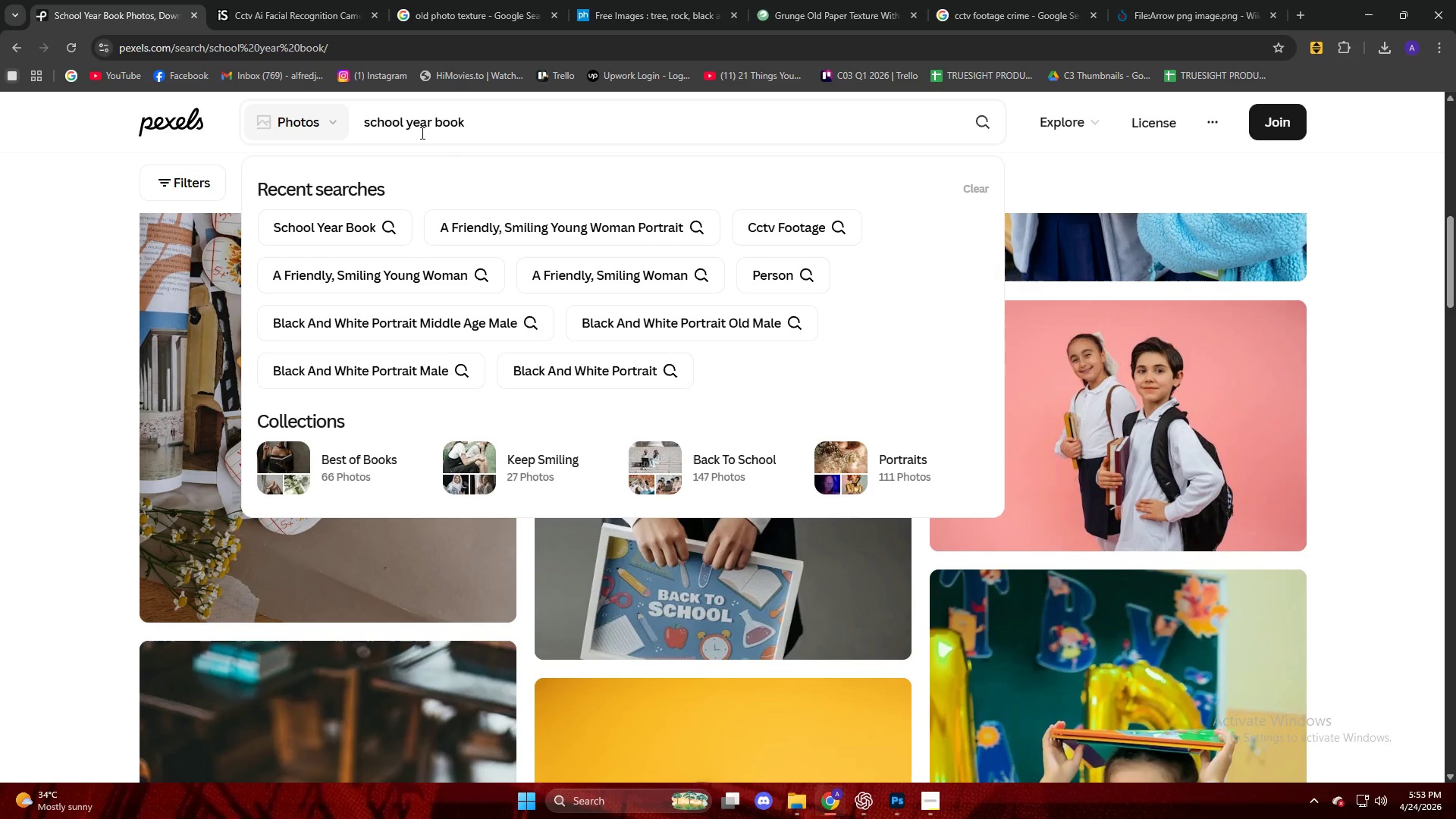 
hold_key(key=ArrowLeft, duration=1.25)
 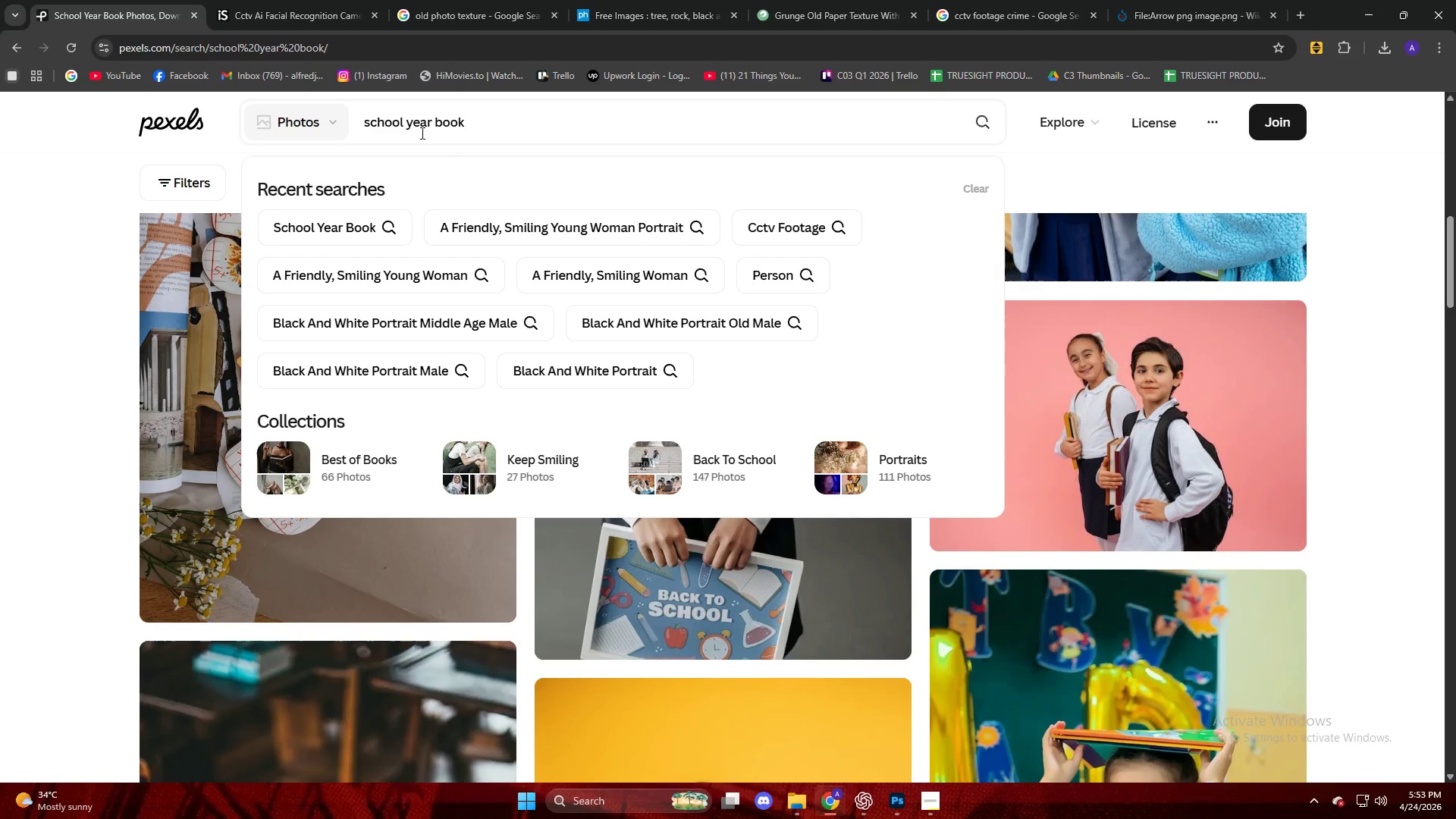 
type(high)
 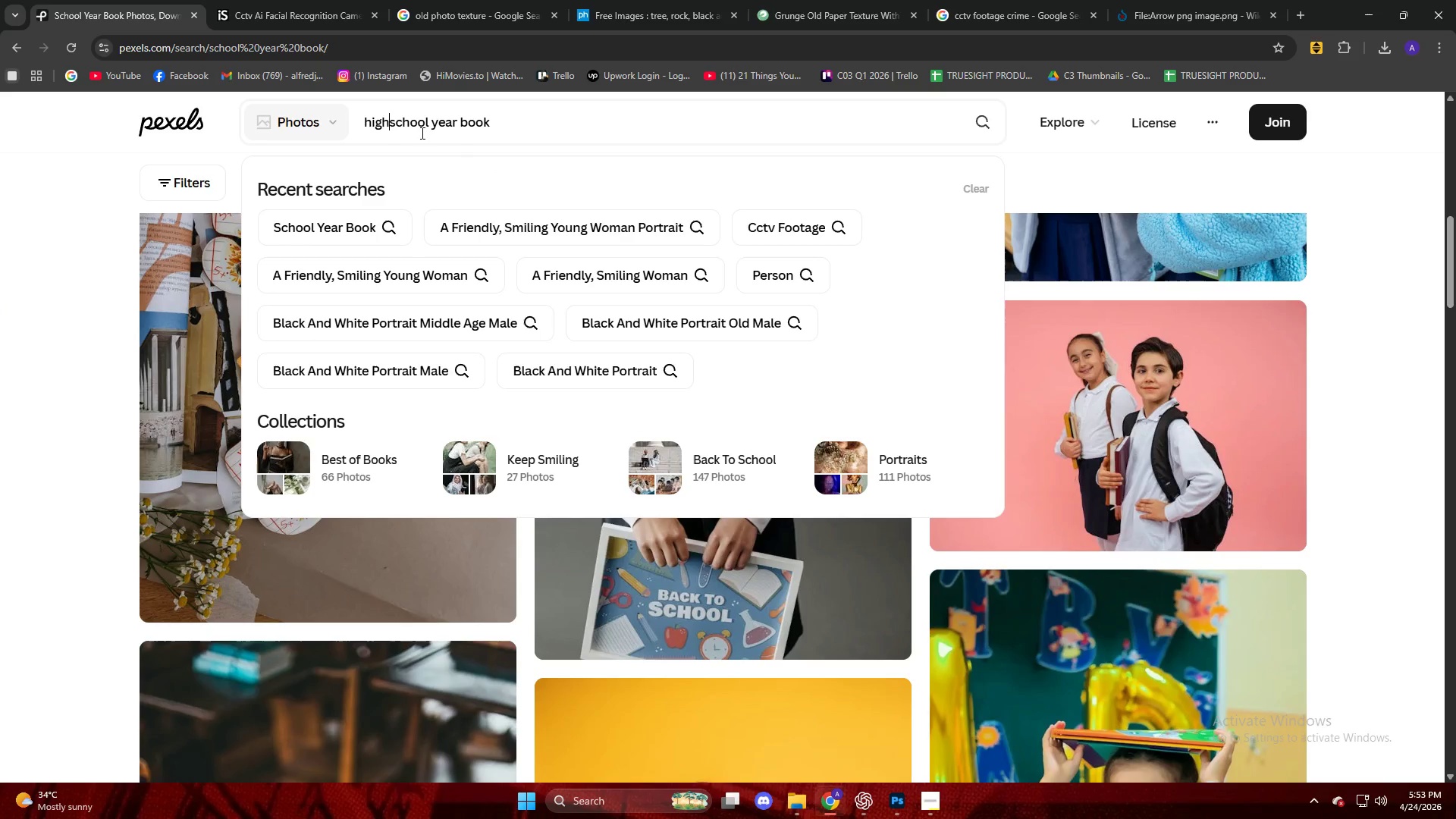 
key(Enter)
 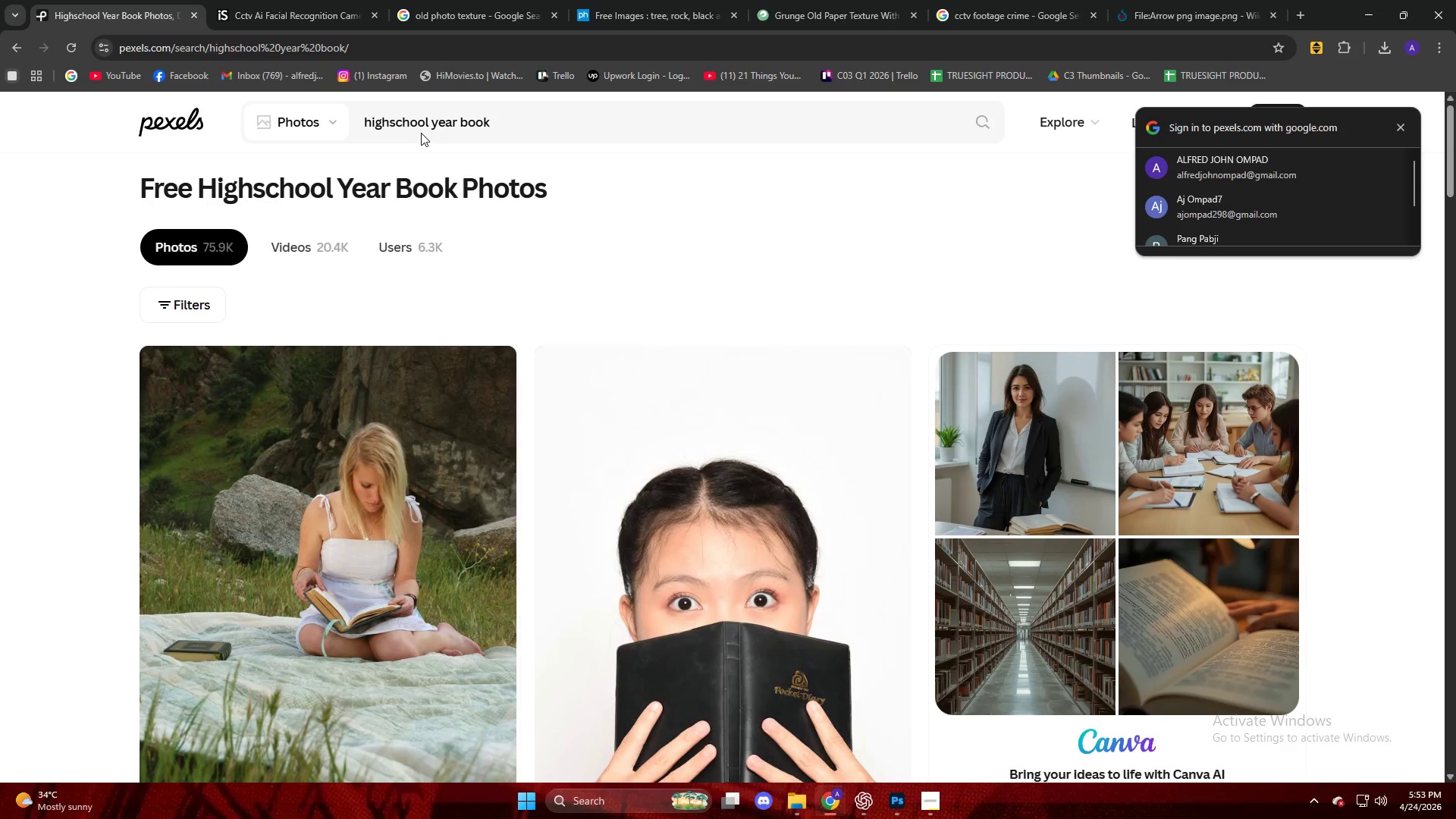 
wait(29.17)
 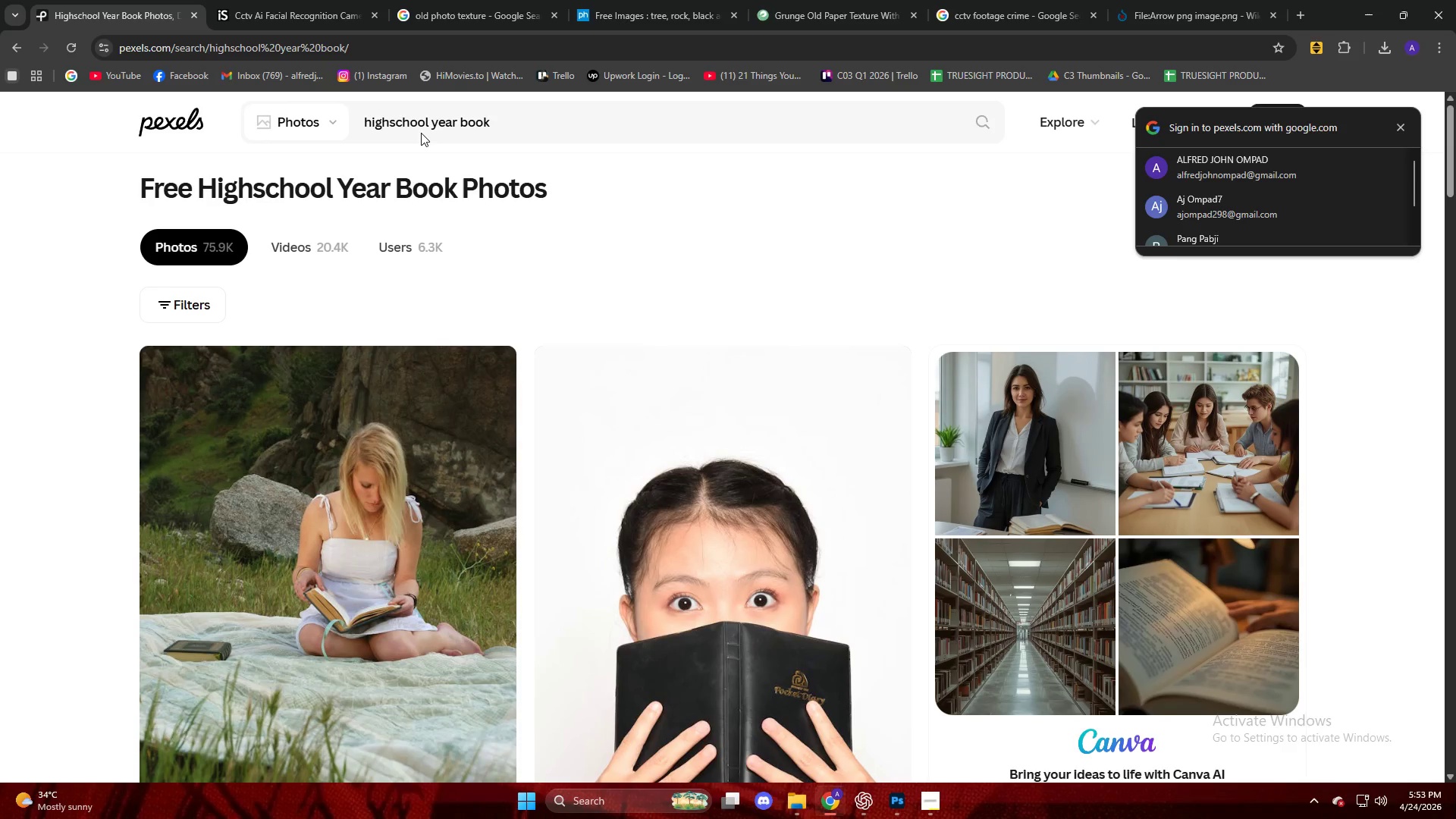 
scroll: coordinate [485, 204], scroll_direction: down, amount: 46.0
 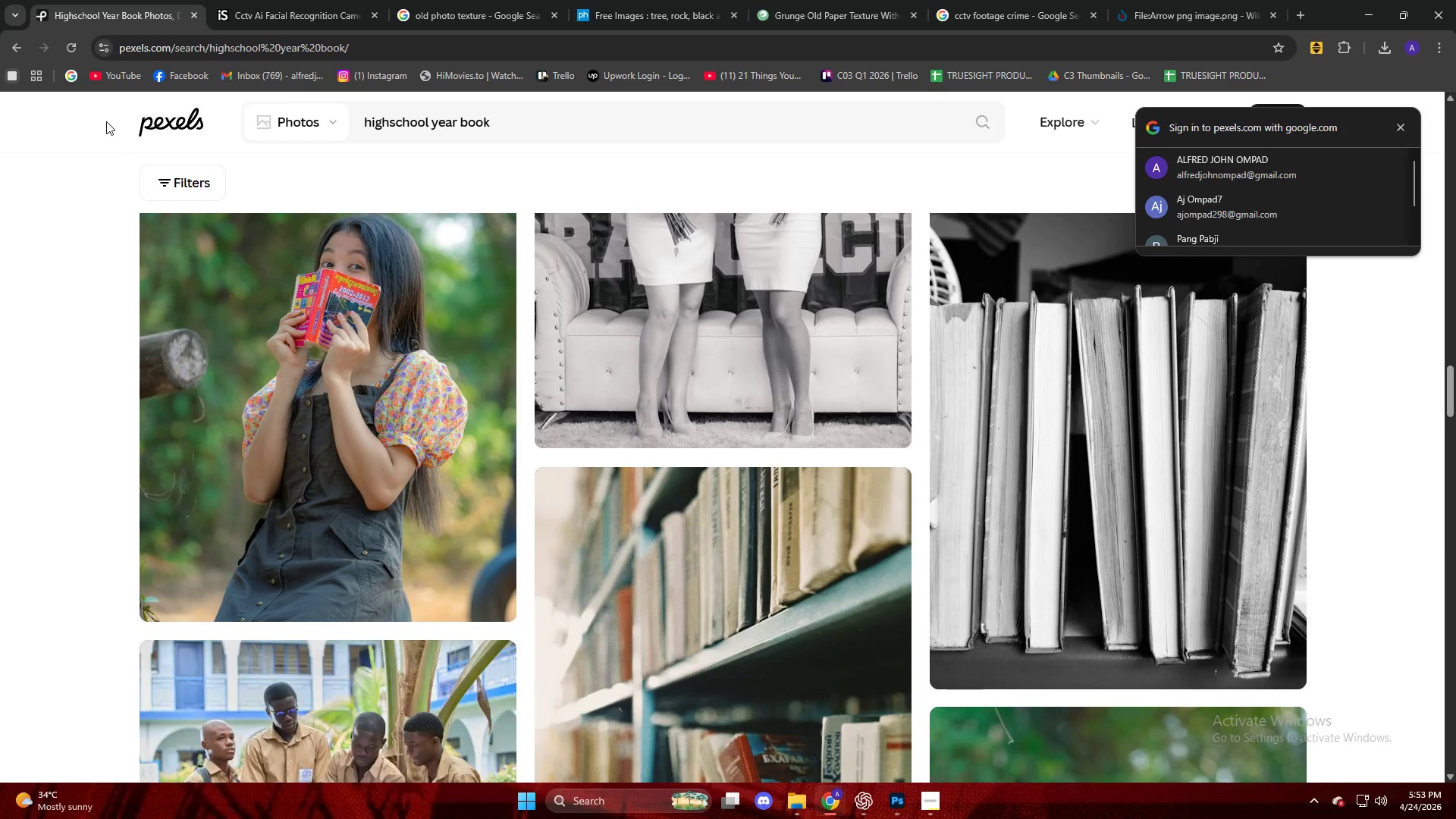 
left_click([177, 127])
 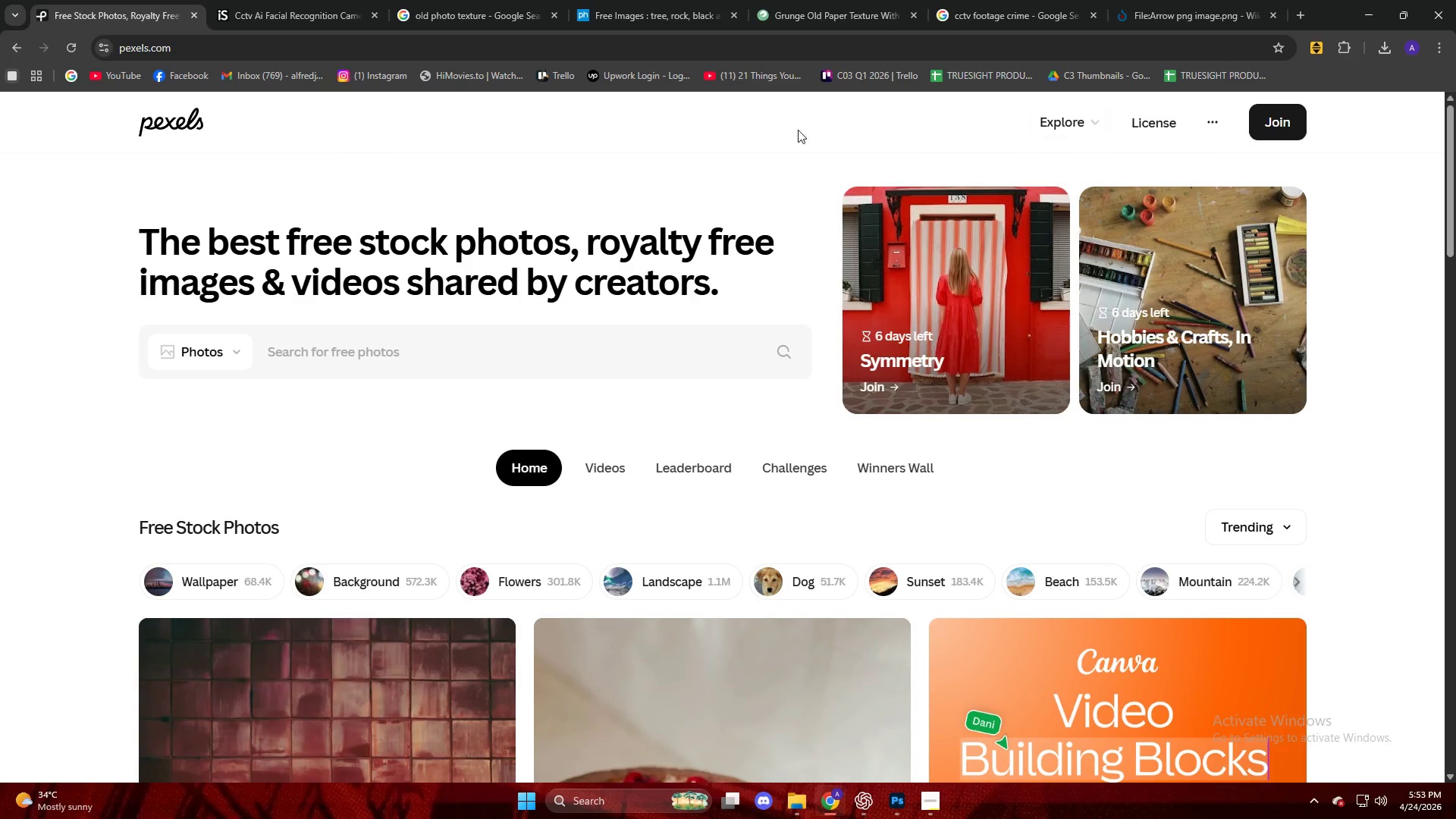 
scroll: coordinate [211, 189], scroll_direction: up, amount: 6.0
 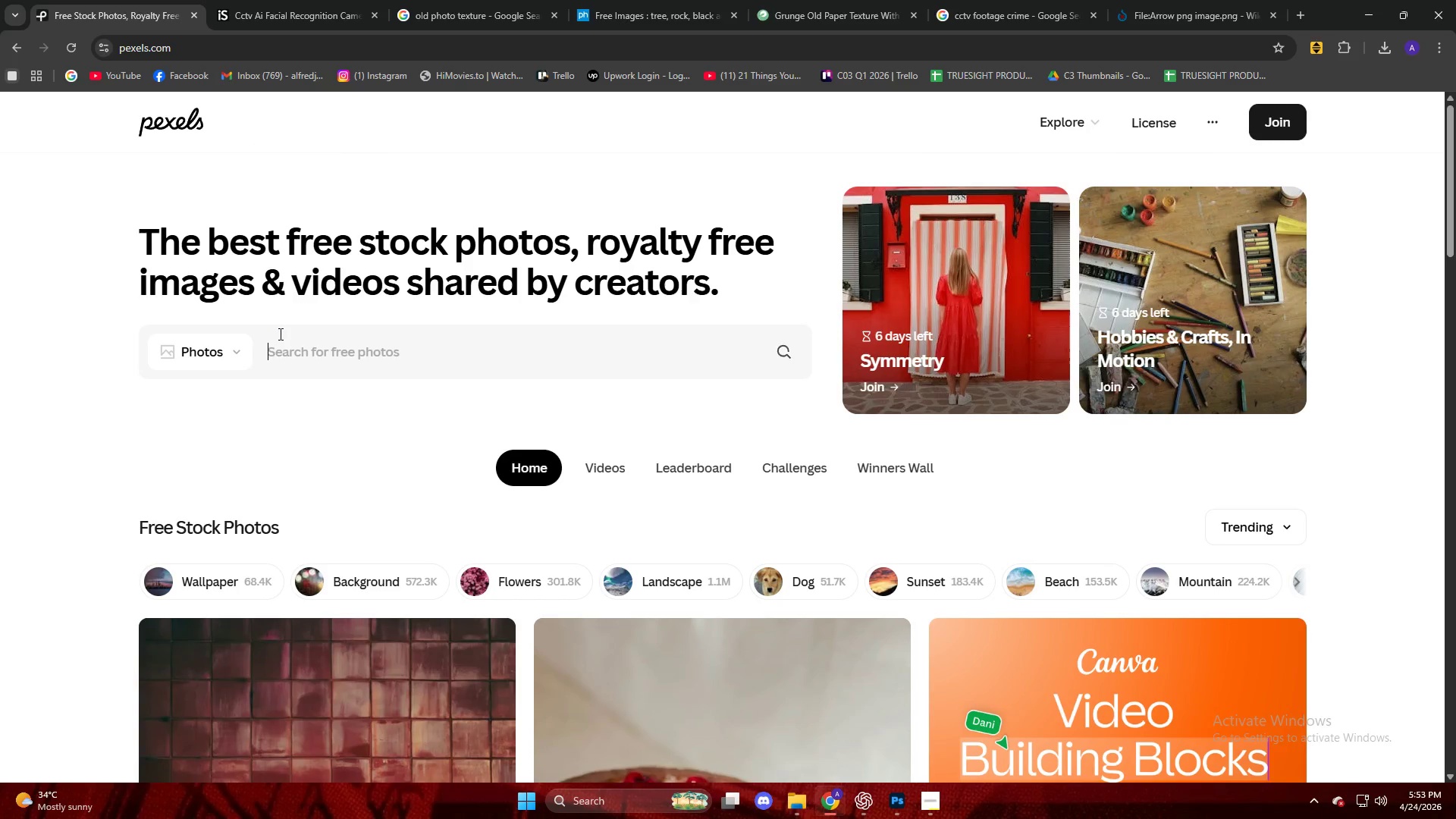 
left_click([290, 346])
 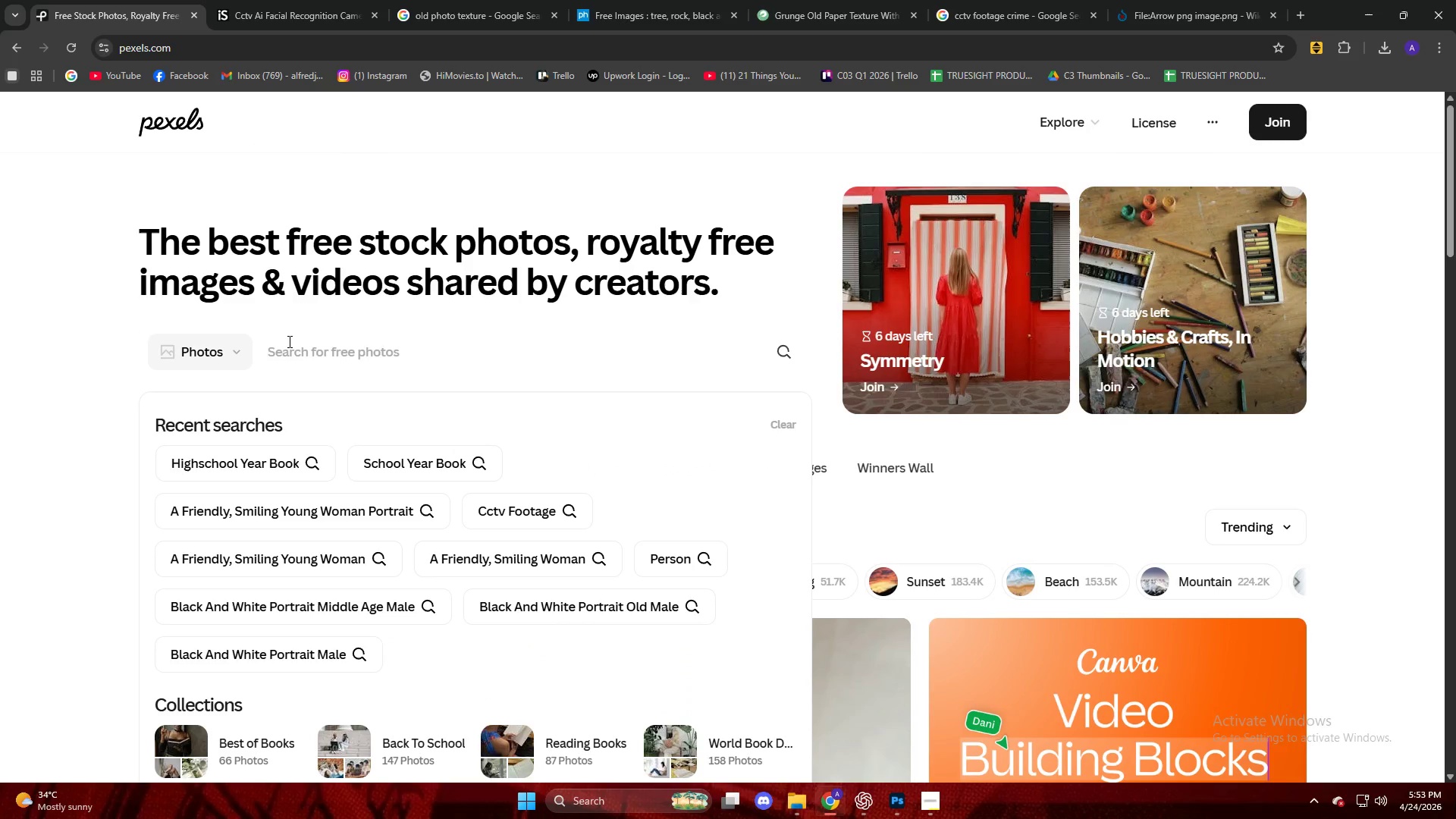 
type(old highschool image)
 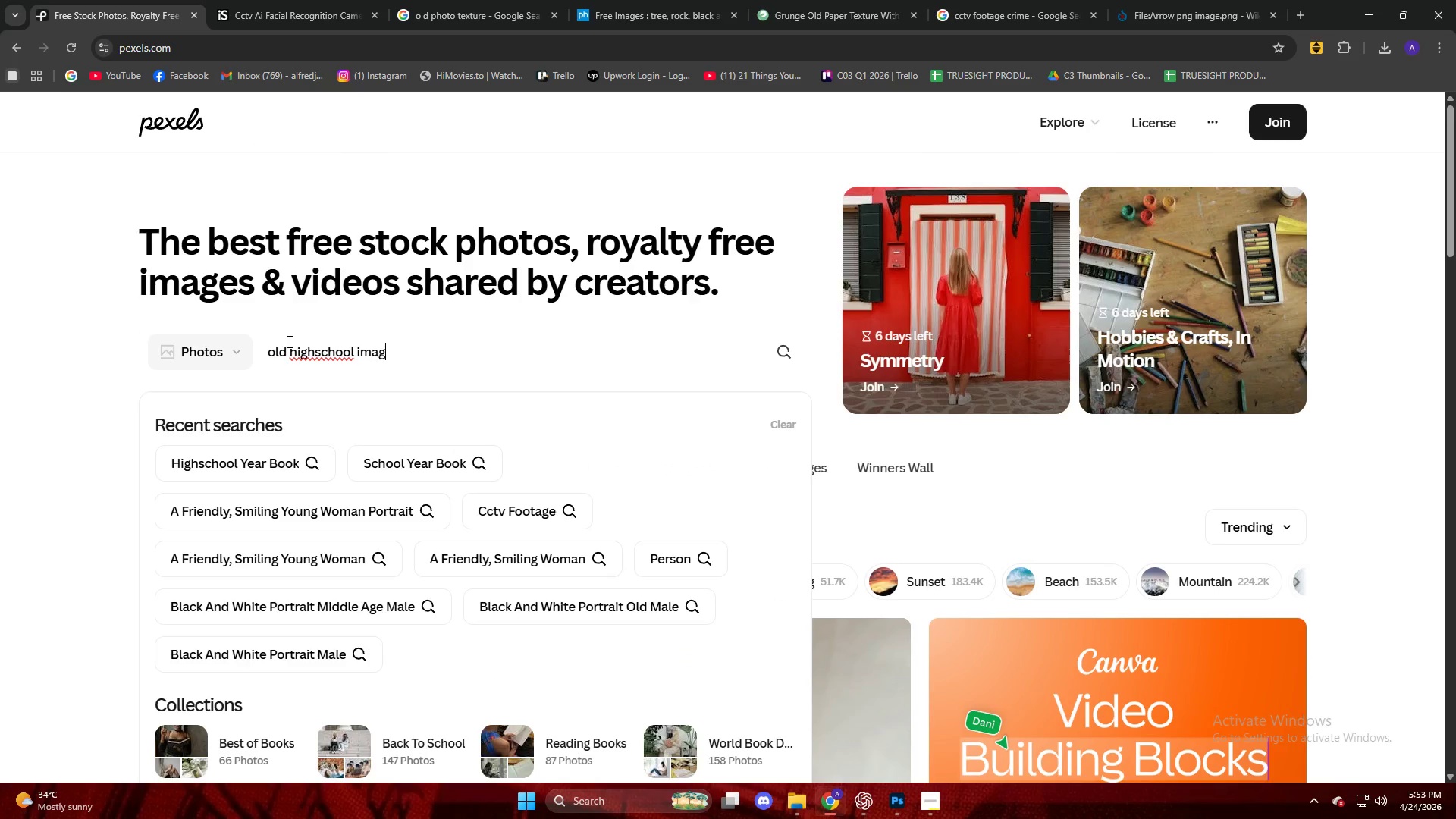 
key(Enter)
 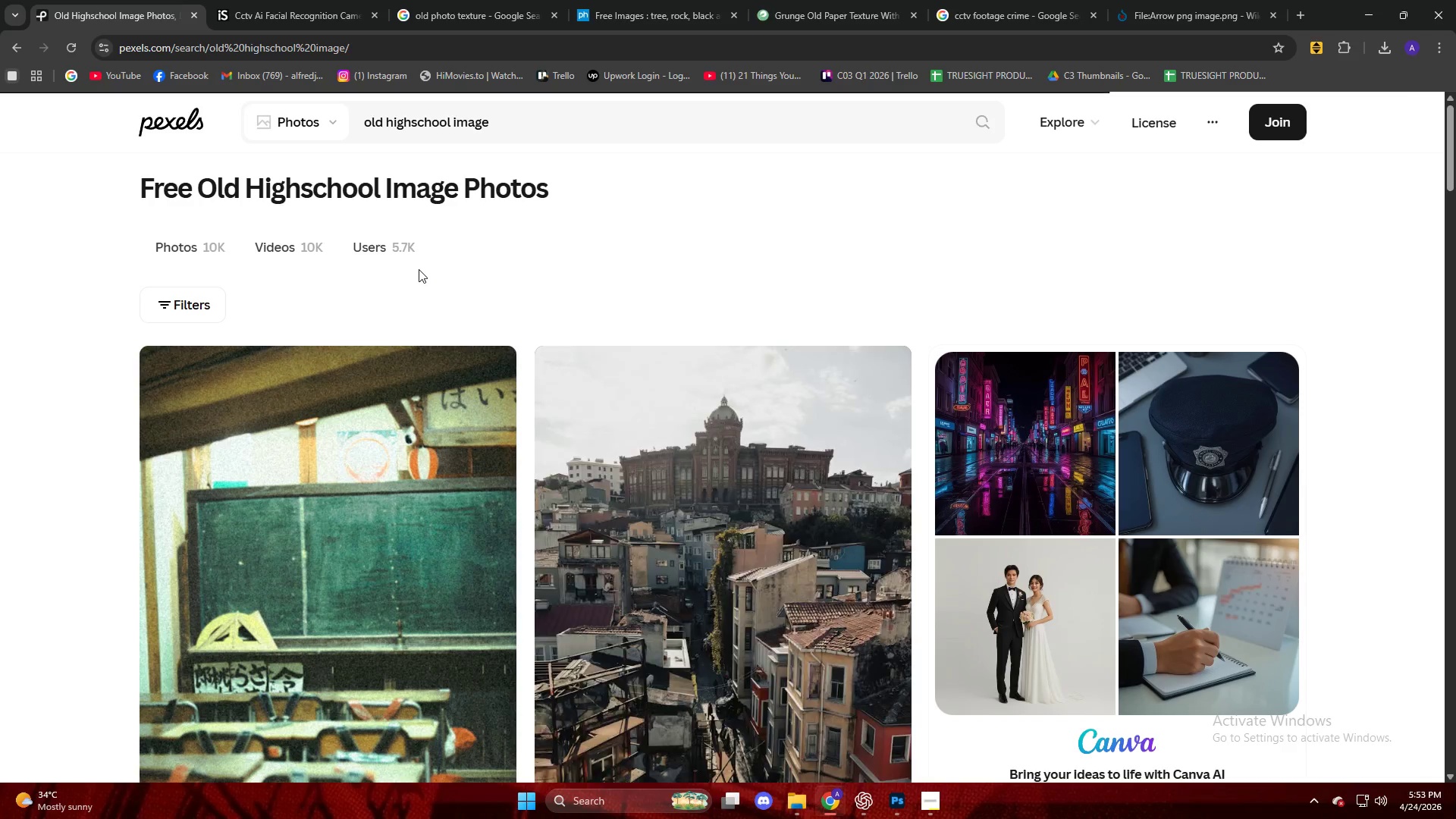 
scroll: coordinate [426, 406], scroll_direction: down, amount: 6.0
 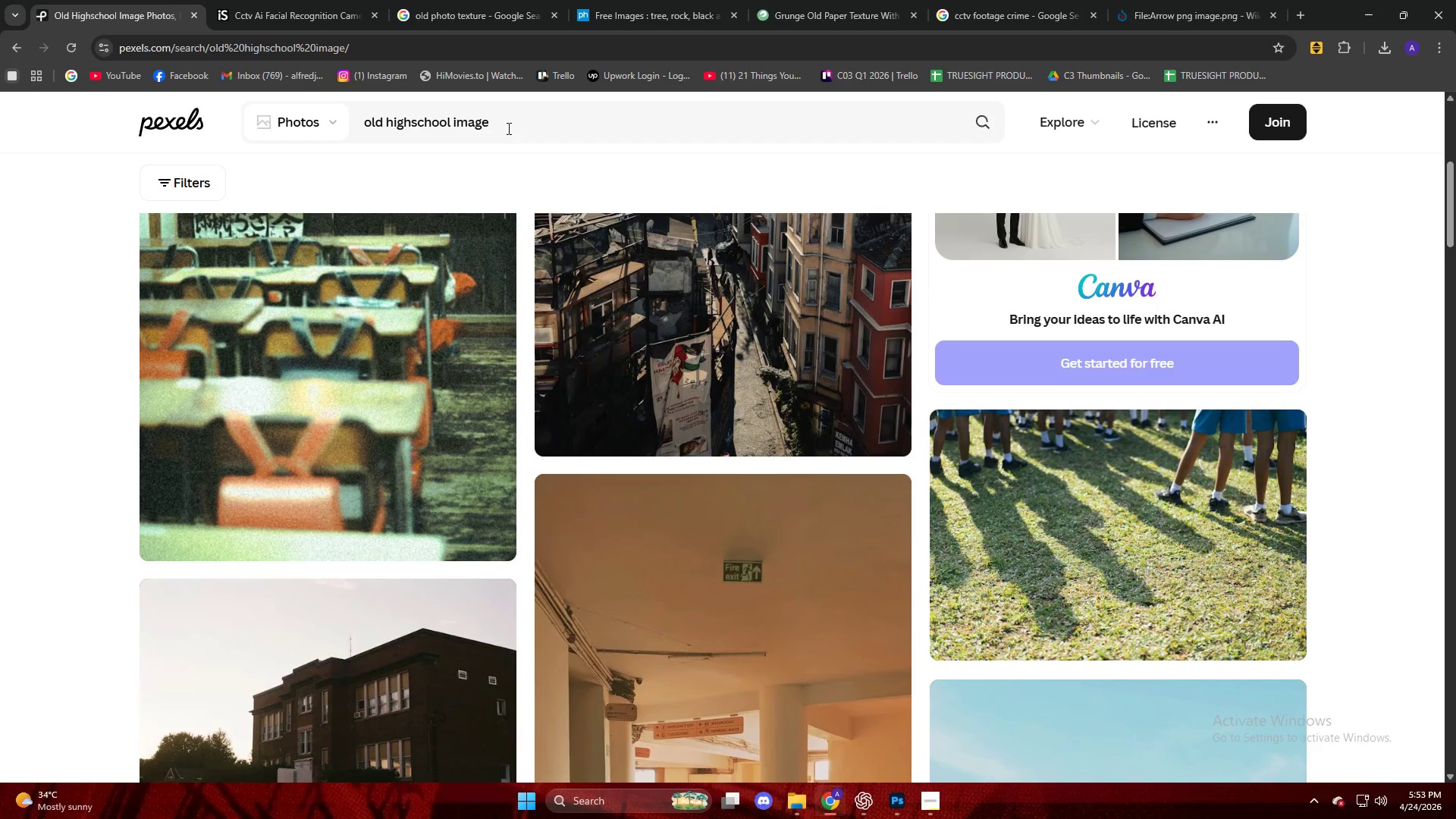 
left_click([450, 121])
 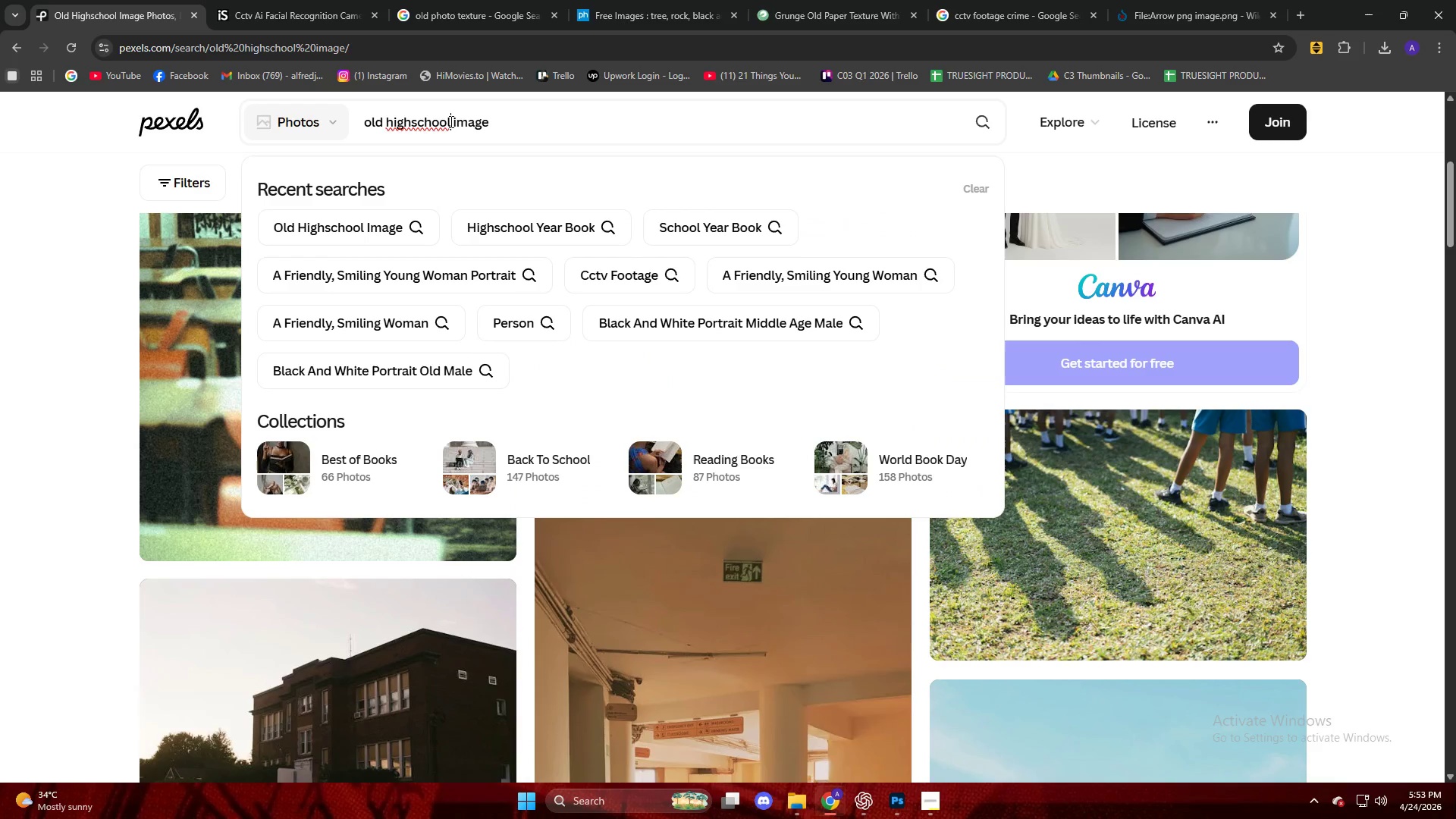 
type( student)
 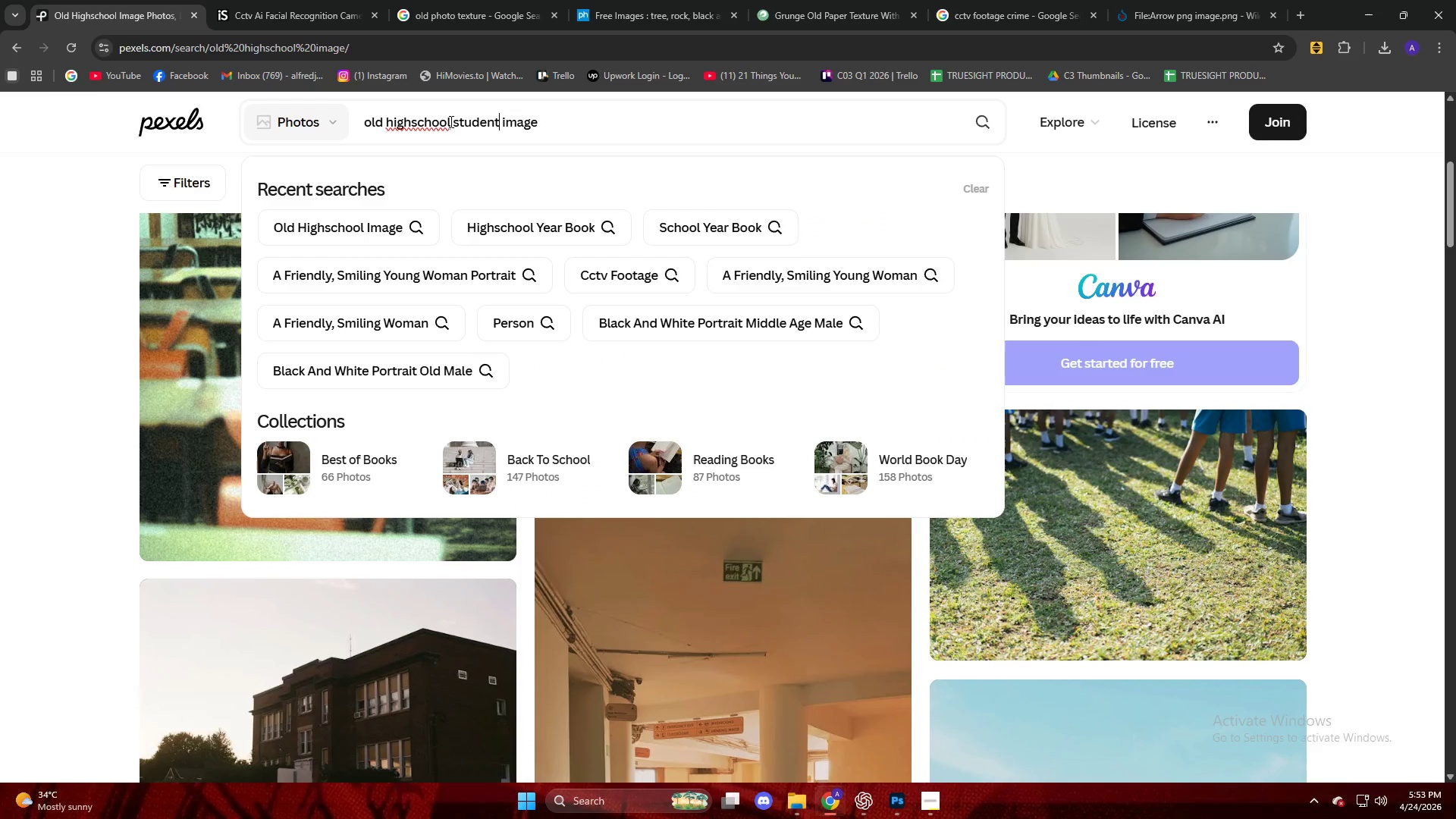 
key(Enter)
 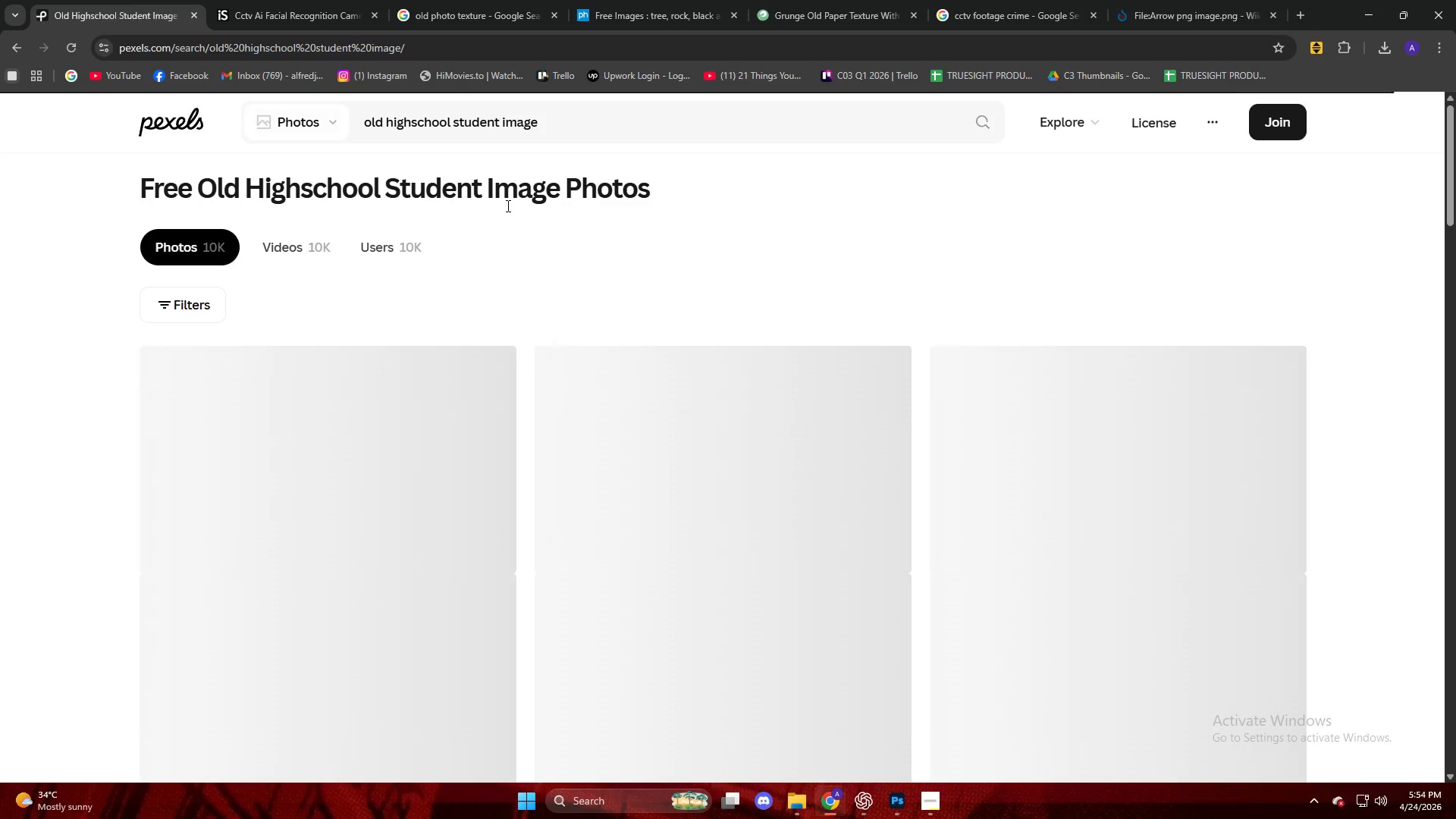 
scroll: coordinate [465, 215], scroll_direction: down, amount: 32.0
 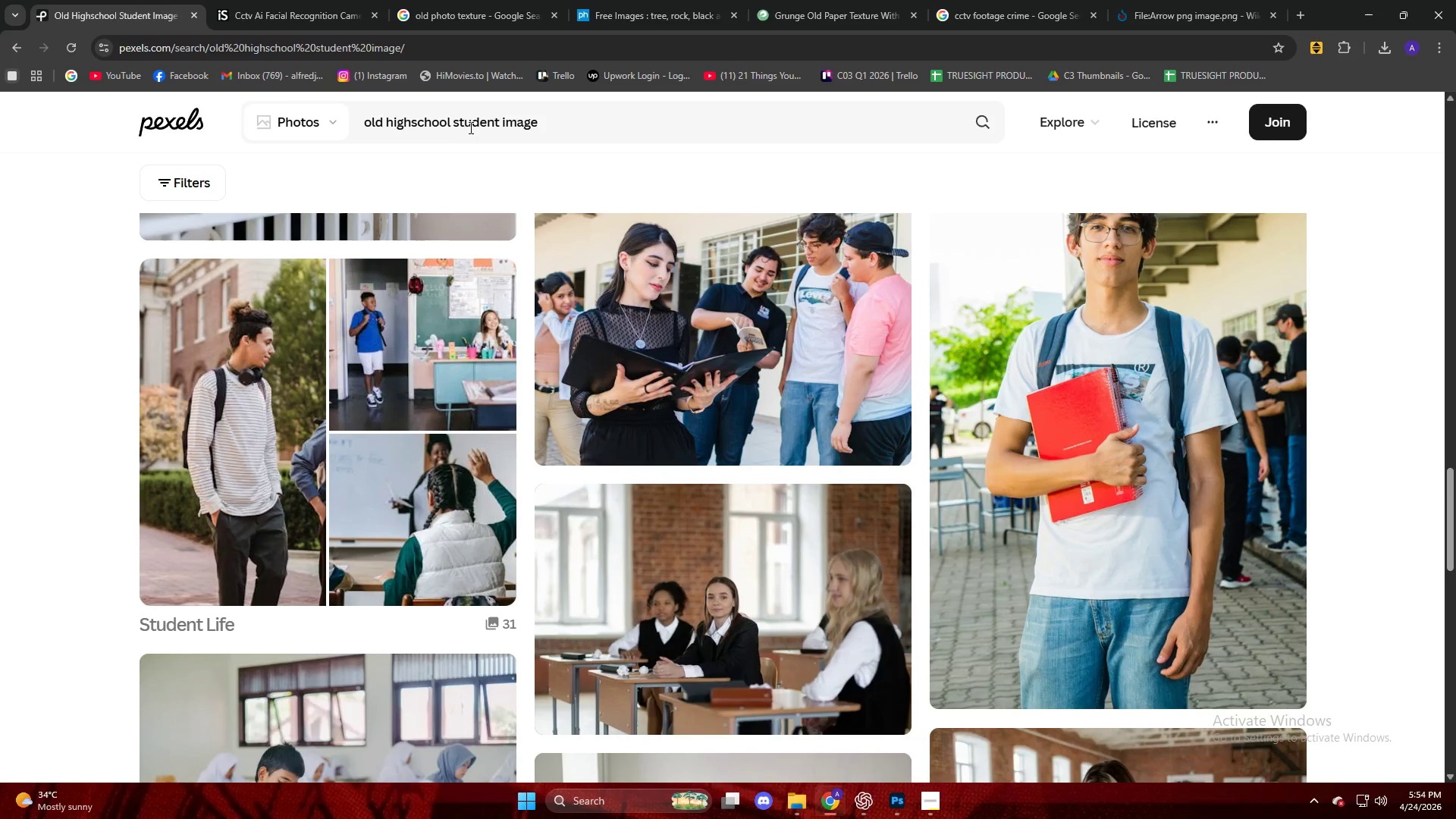 
left_click_drag(start_coordinate=[451, 127], to_coordinate=[389, 131])
 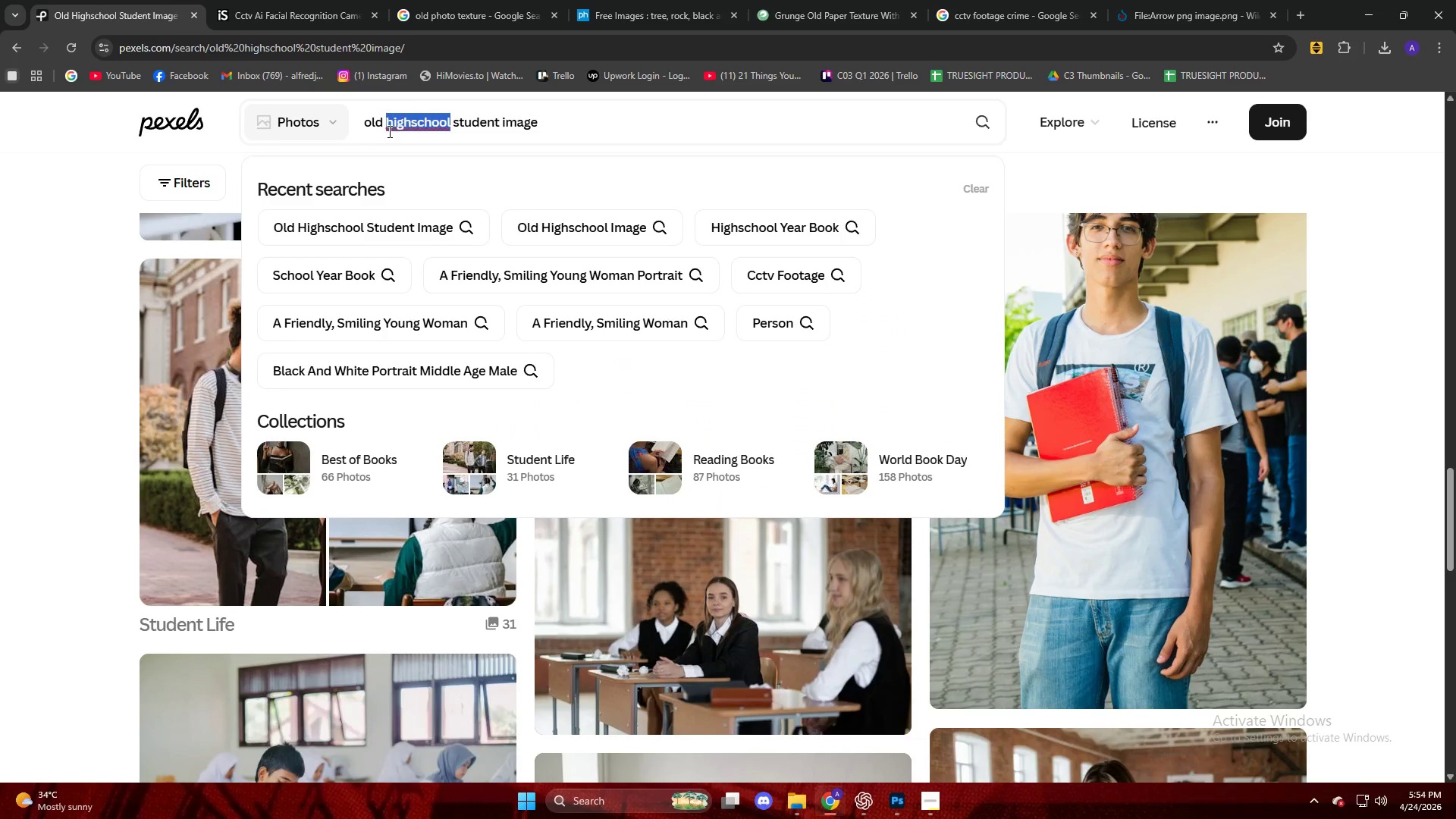 
type(collge)
key(Backspace)
key(Backspace)
type(ge)
 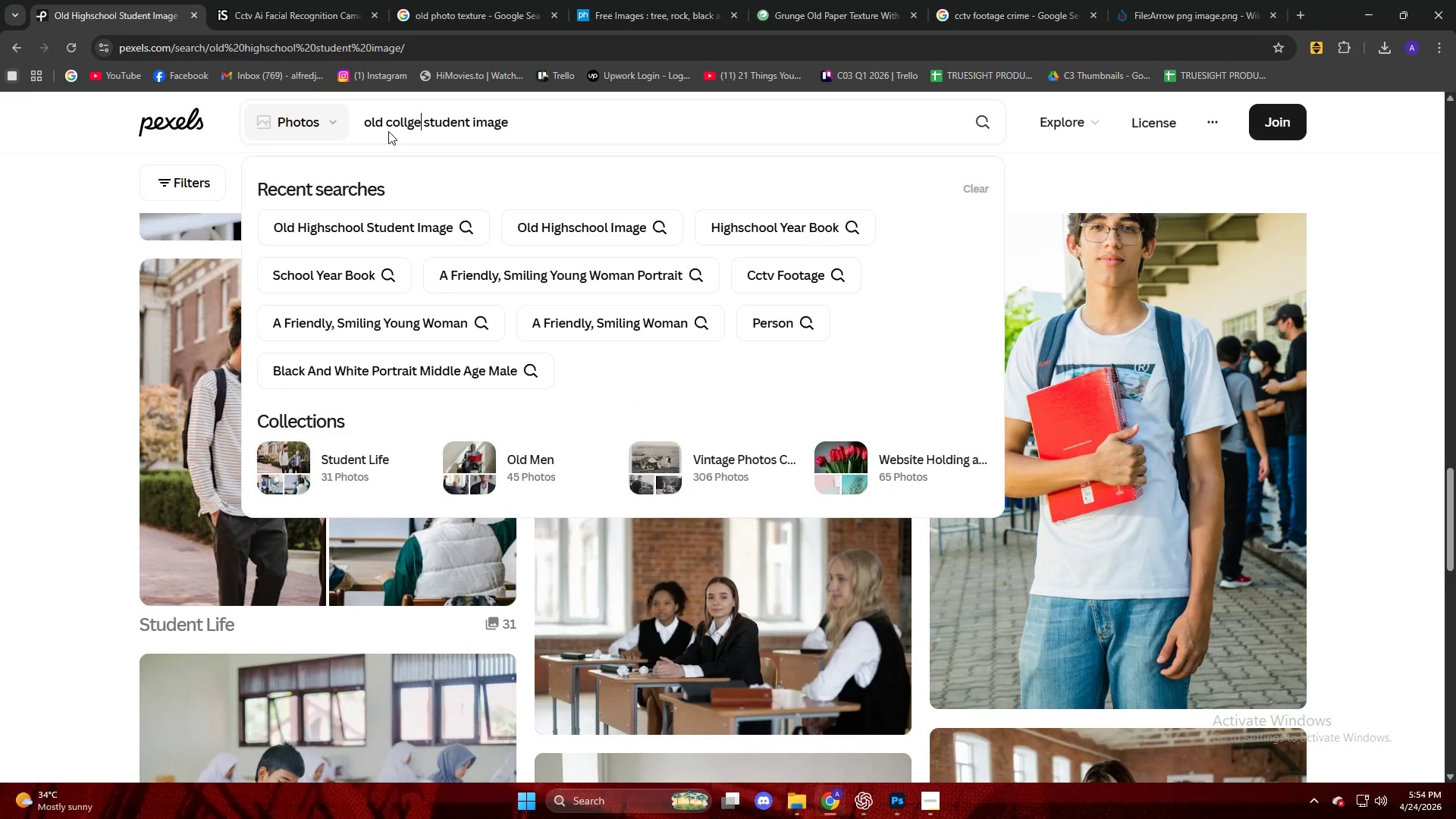 
key(Enter)
 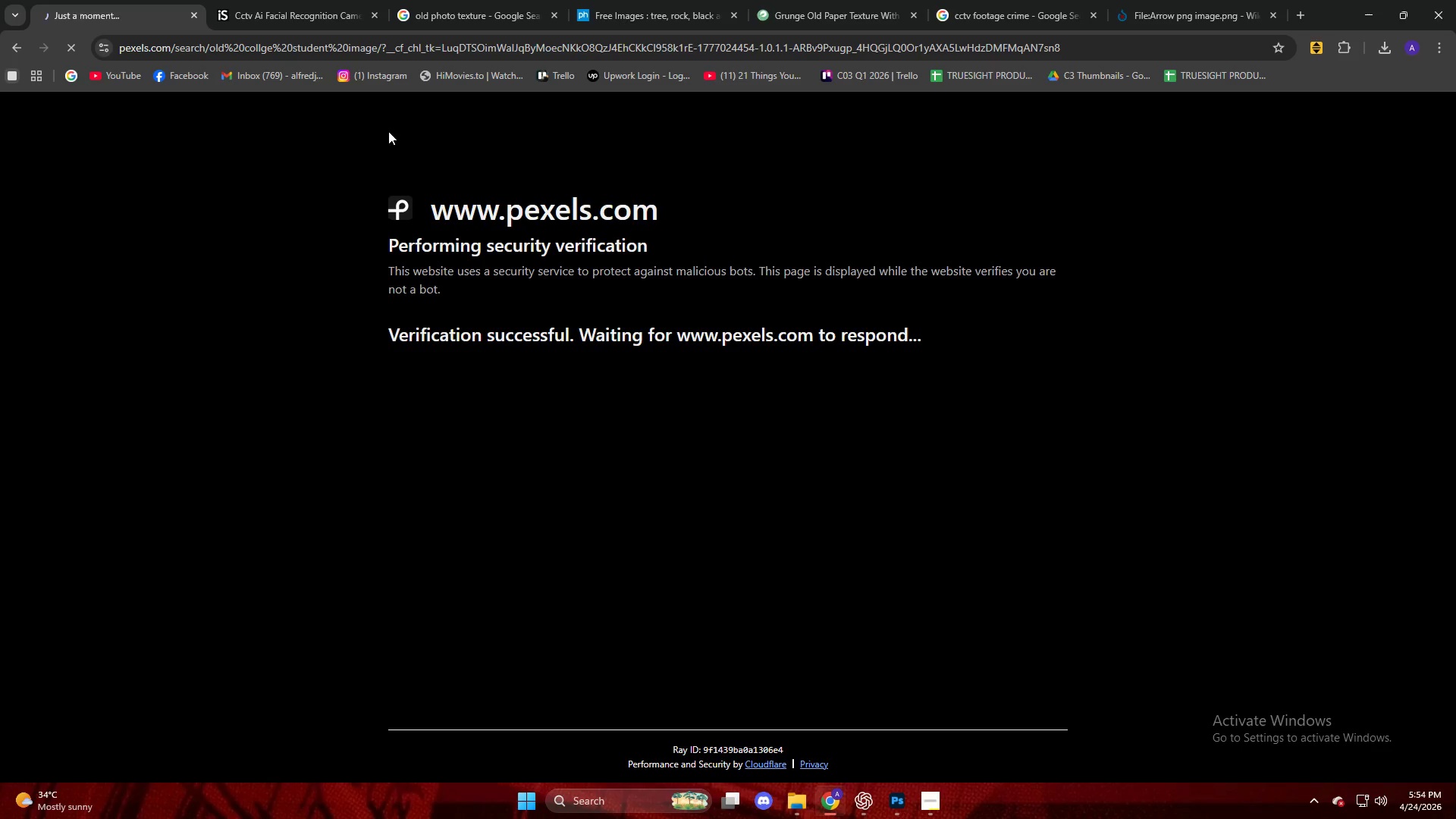 
wait(5.25)
 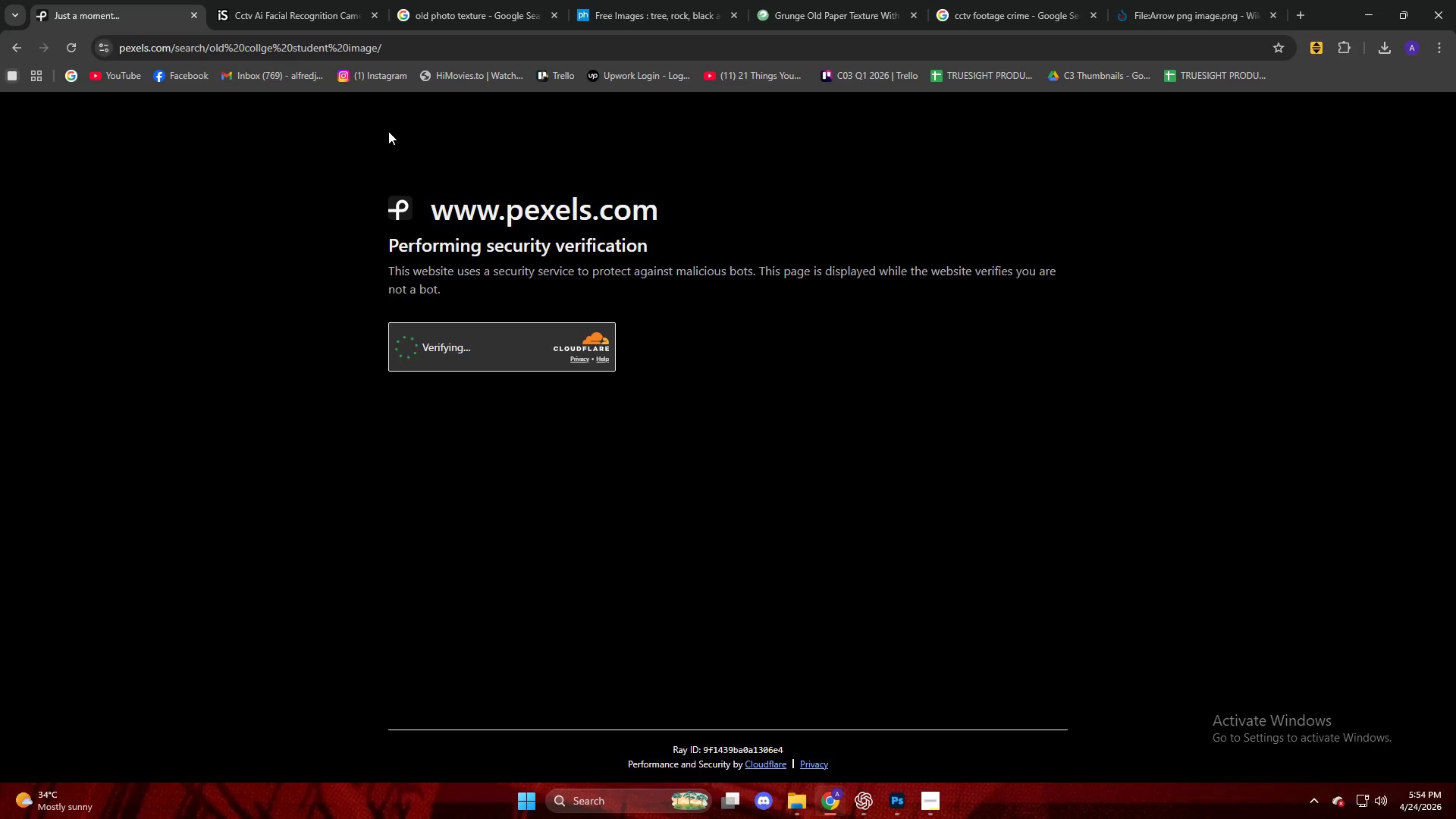 
scroll: coordinate [739, 325], scroll_direction: down, amount: 44.0
 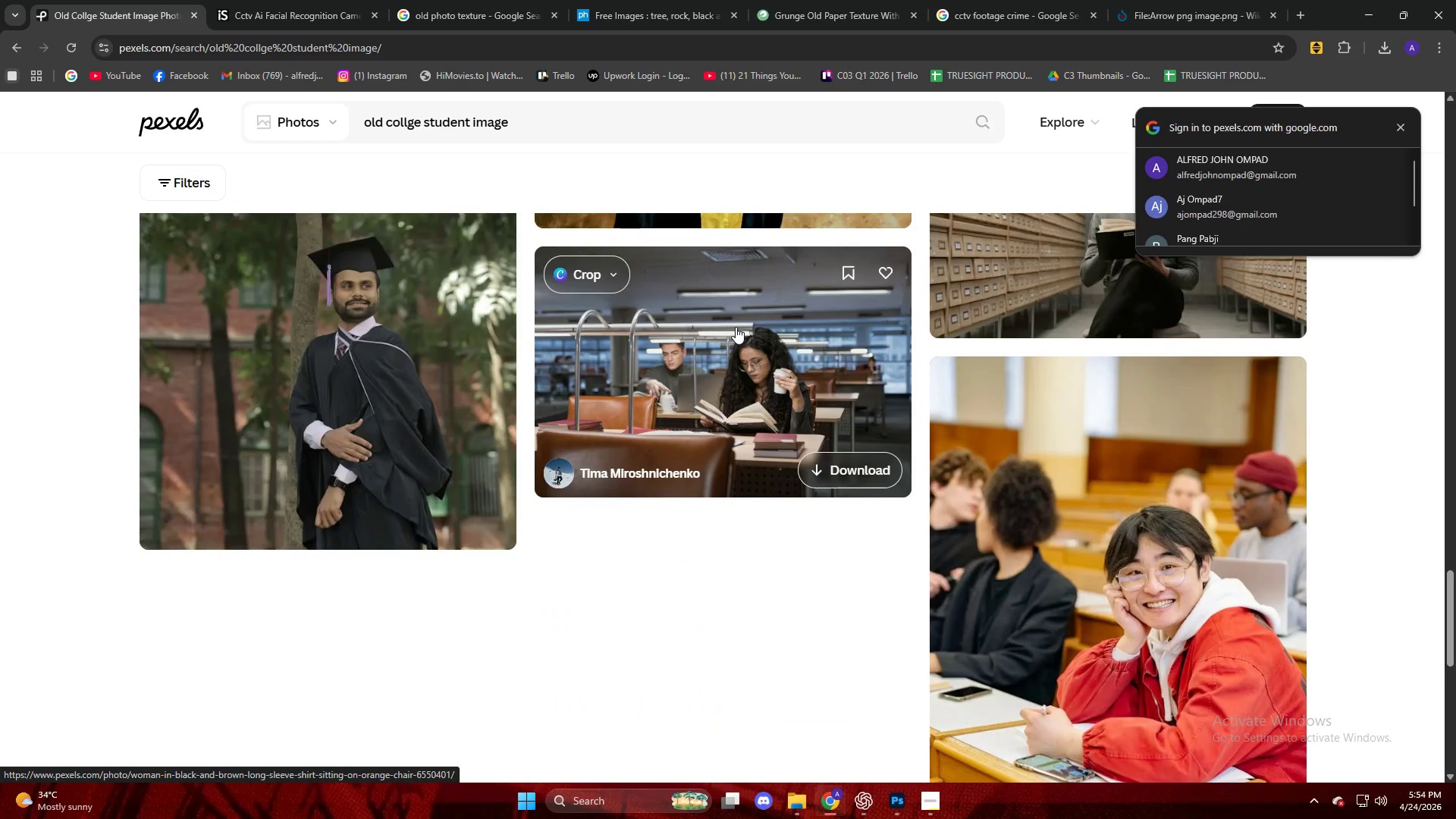 
scroll: coordinate [751, 372], scroll_direction: down, amount: 29.0
 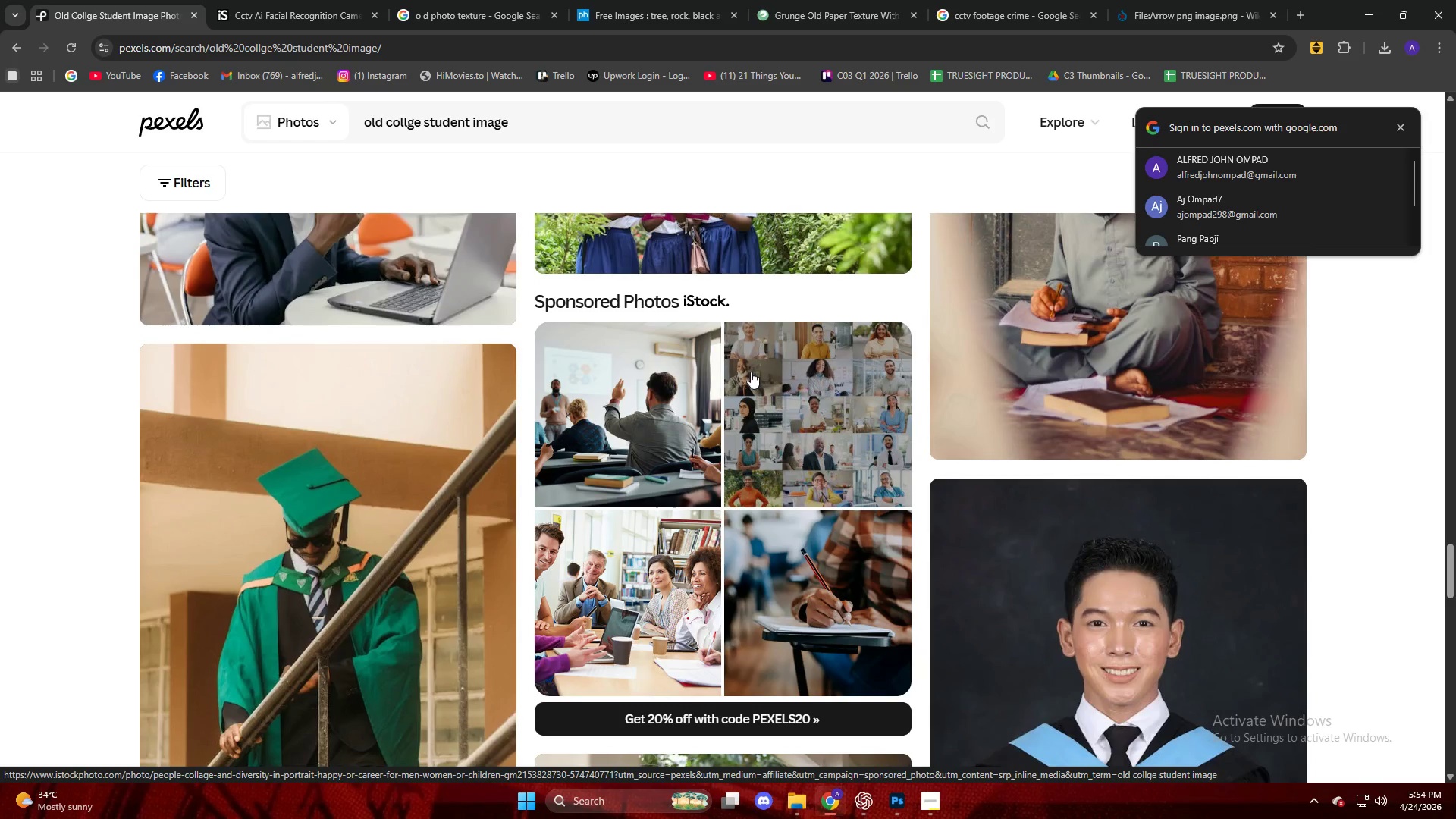 
scroll: coordinate [751, 372], scroll_direction: down, amount: 12.0
 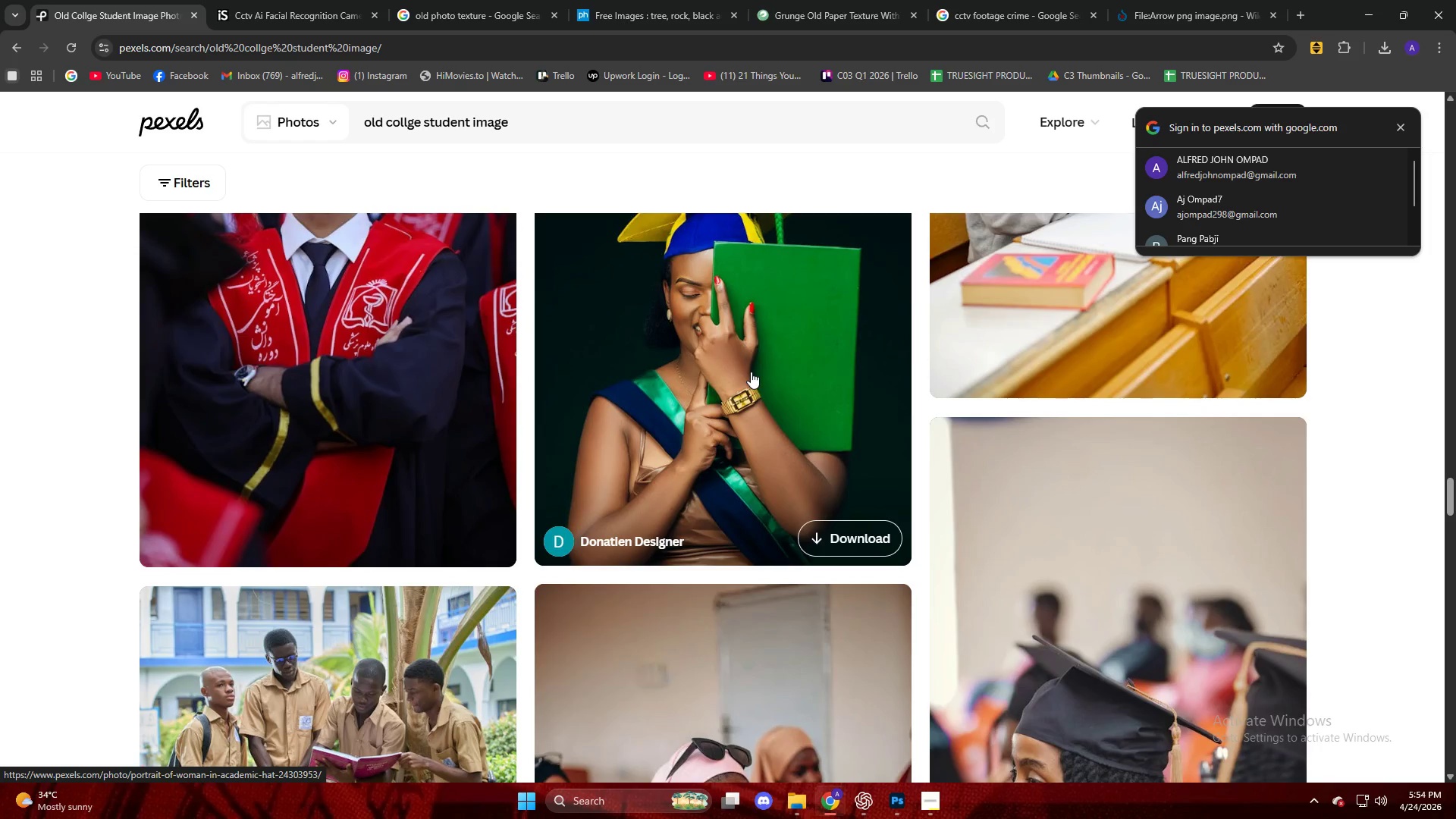 
wait(6.55)
 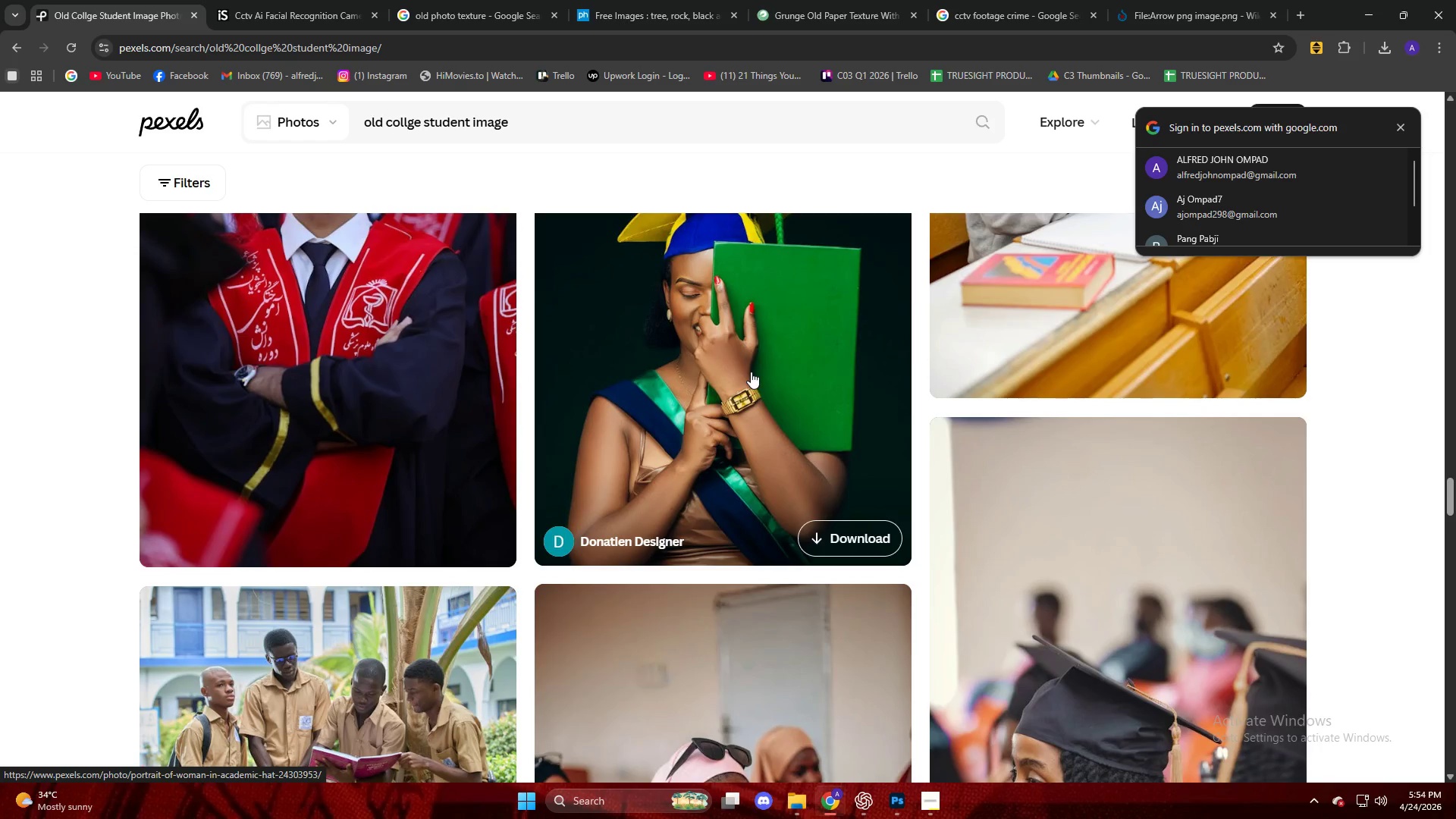 
scroll: coordinate [751, 375], scroll_direction: down, amount: 13.0
 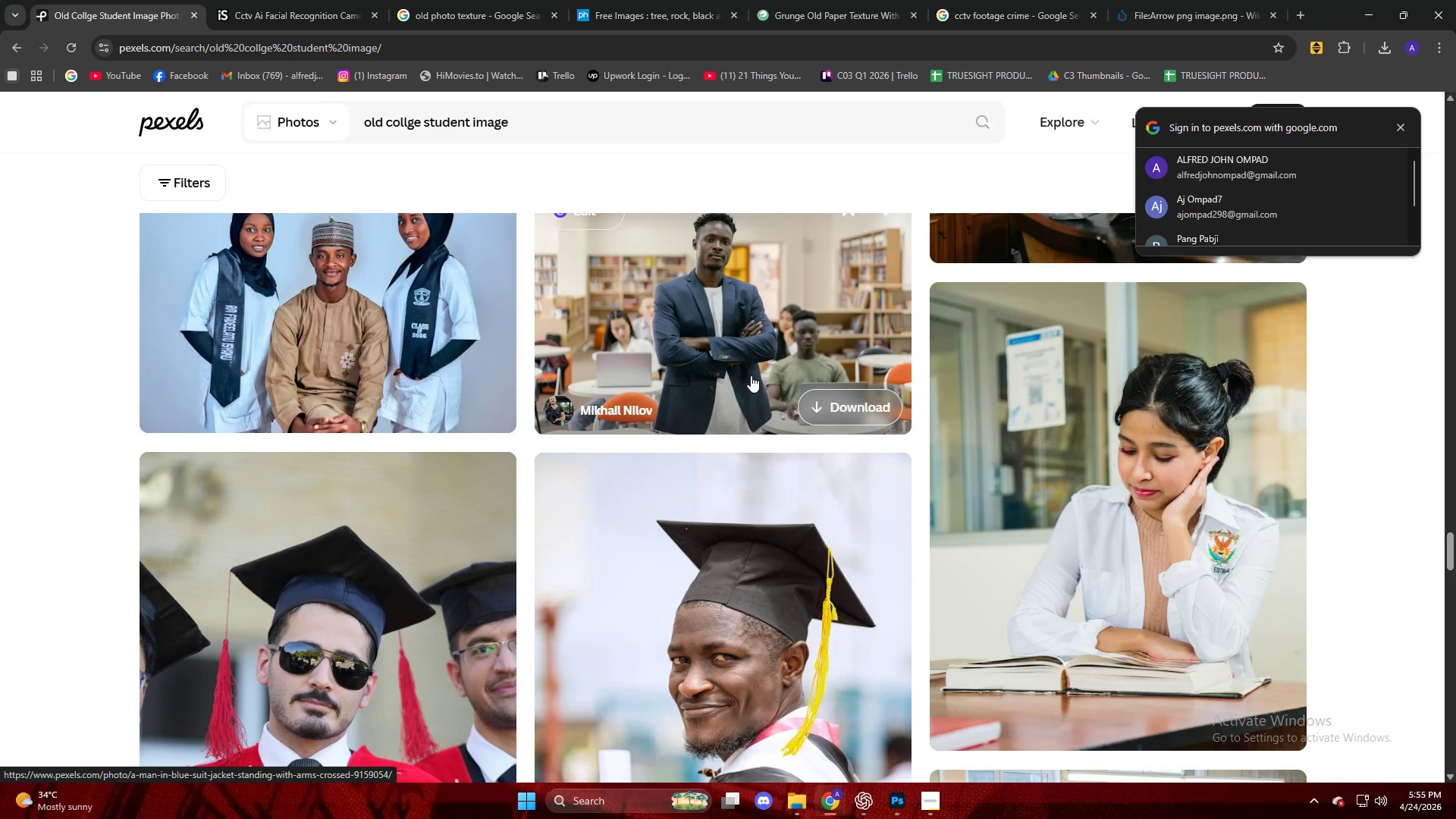 
scroll: coordinate [751, 375], scroll_direction: down, amount: 2.0
 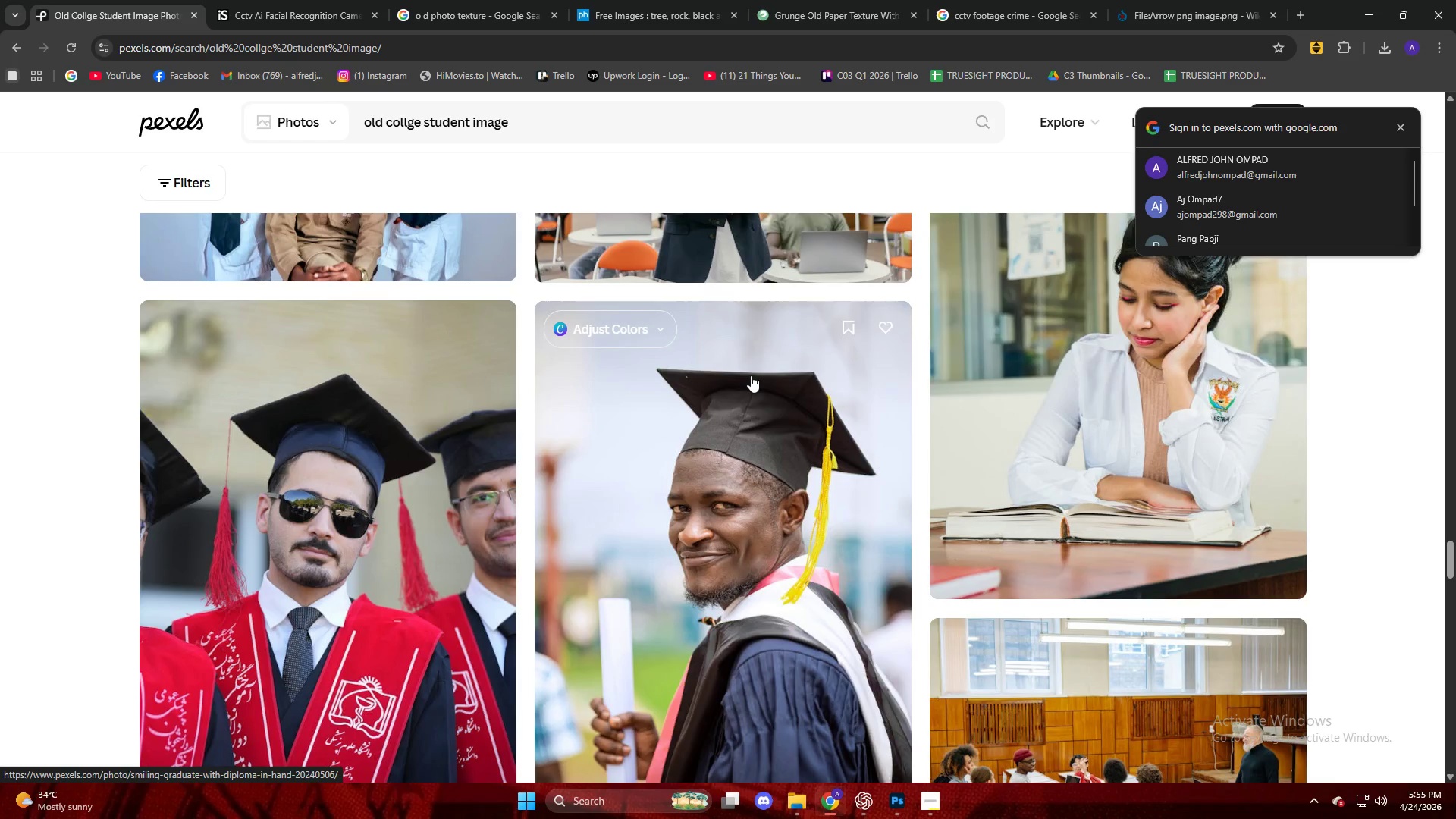 
wait(7.06)
 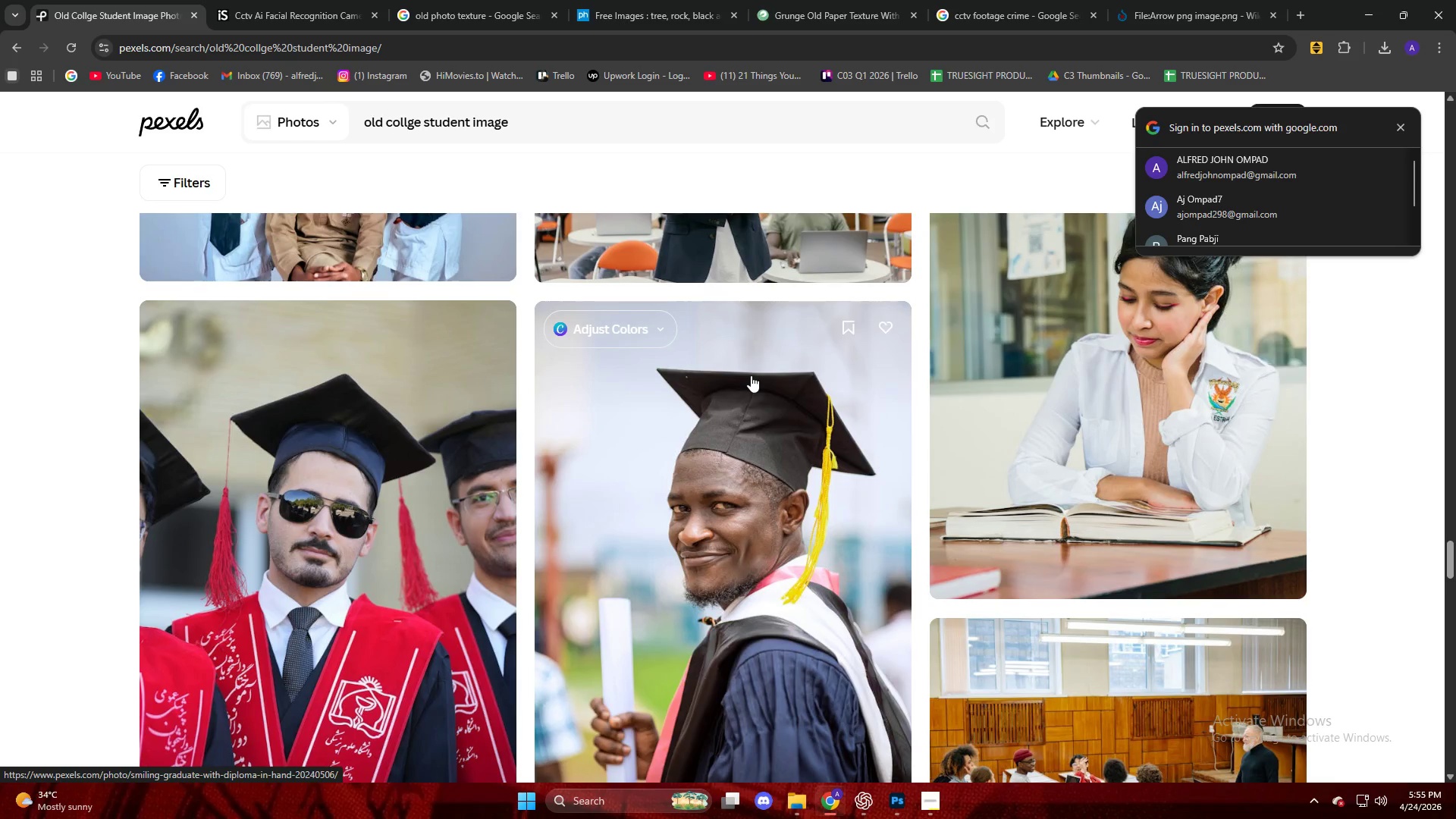 
scroll: coordinate [751, 375], scroll_direction: down, amount: 1.0
 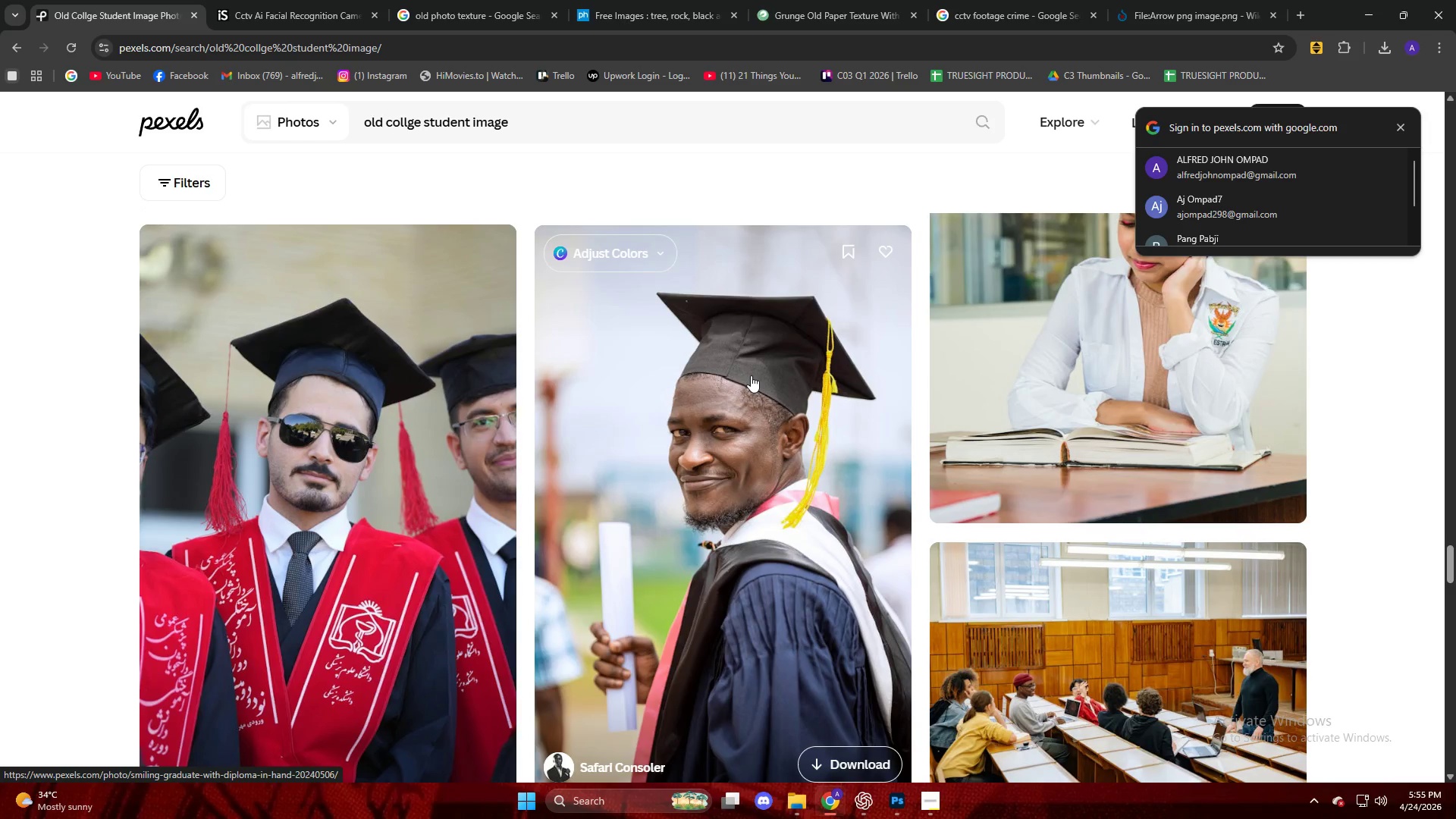 
wait(6.93)
 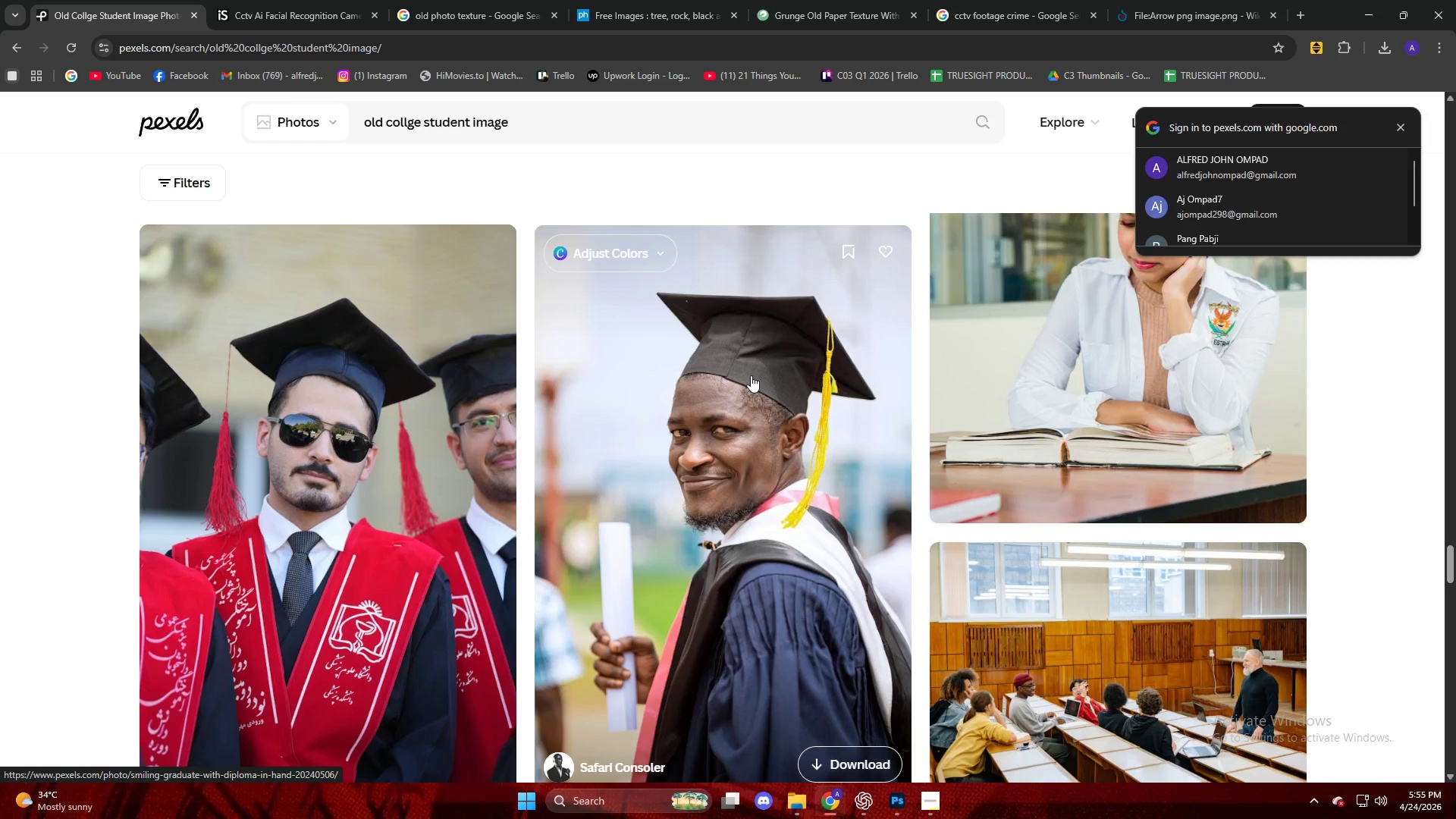 
scroll: coordinate [748, 378], scroll_direction: down, amount: 31.0
 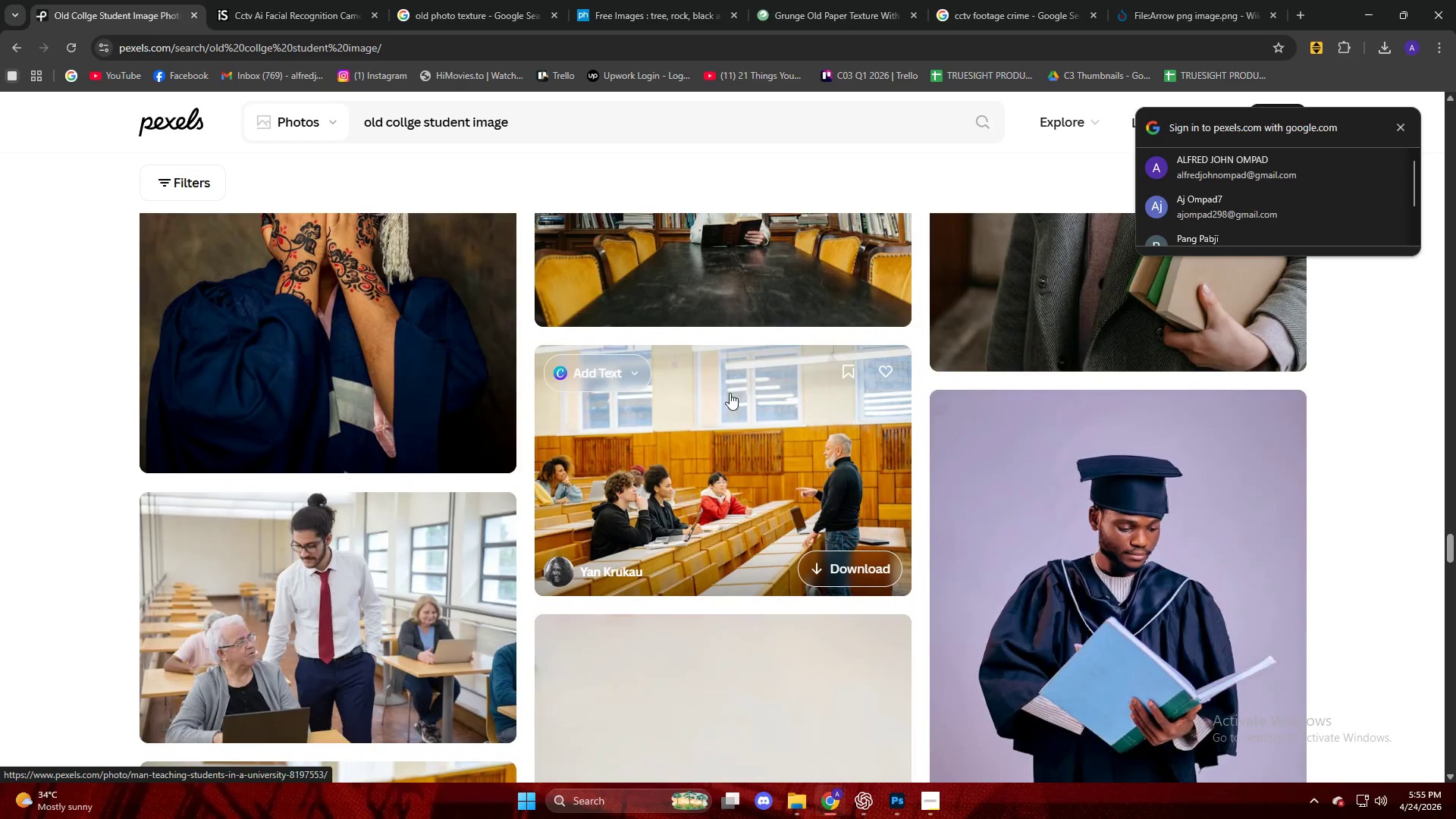 
scroll: coordinate [733, 386], scroll_direction: down, amount: 18.0
 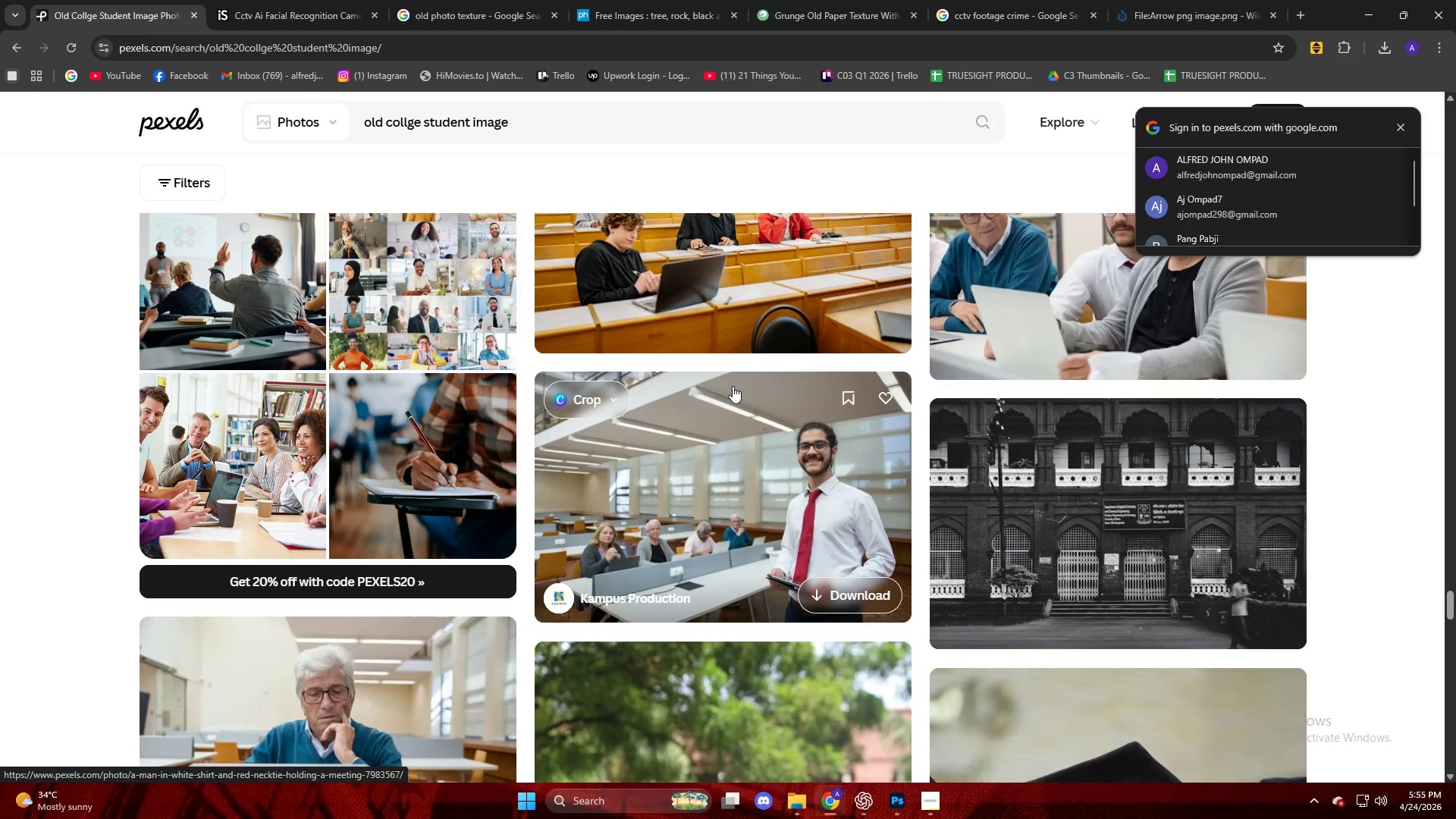 
scroll: coordinate [792, 403], scroll_direction: down, amount: 24.0
 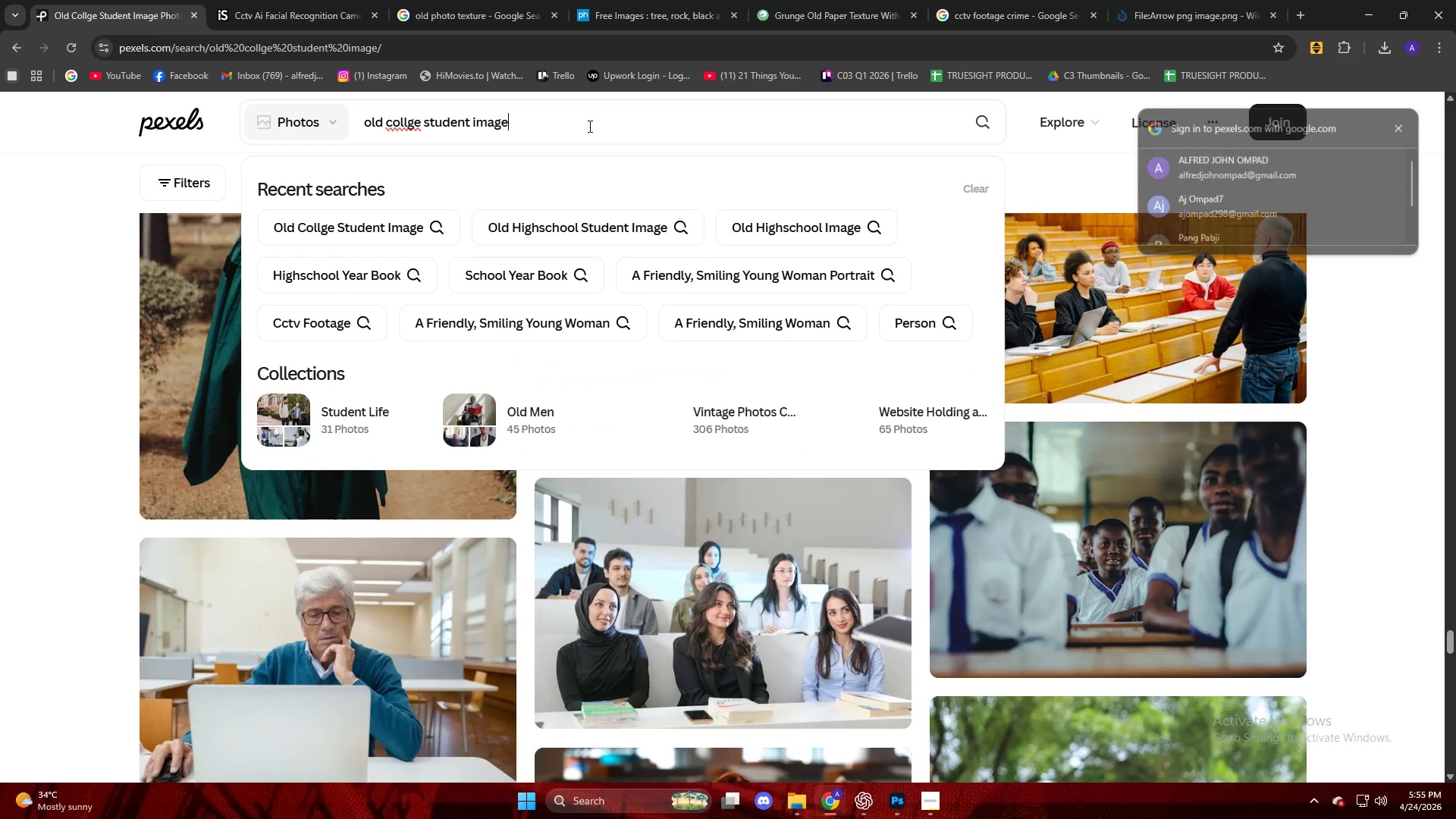 
type( female)
 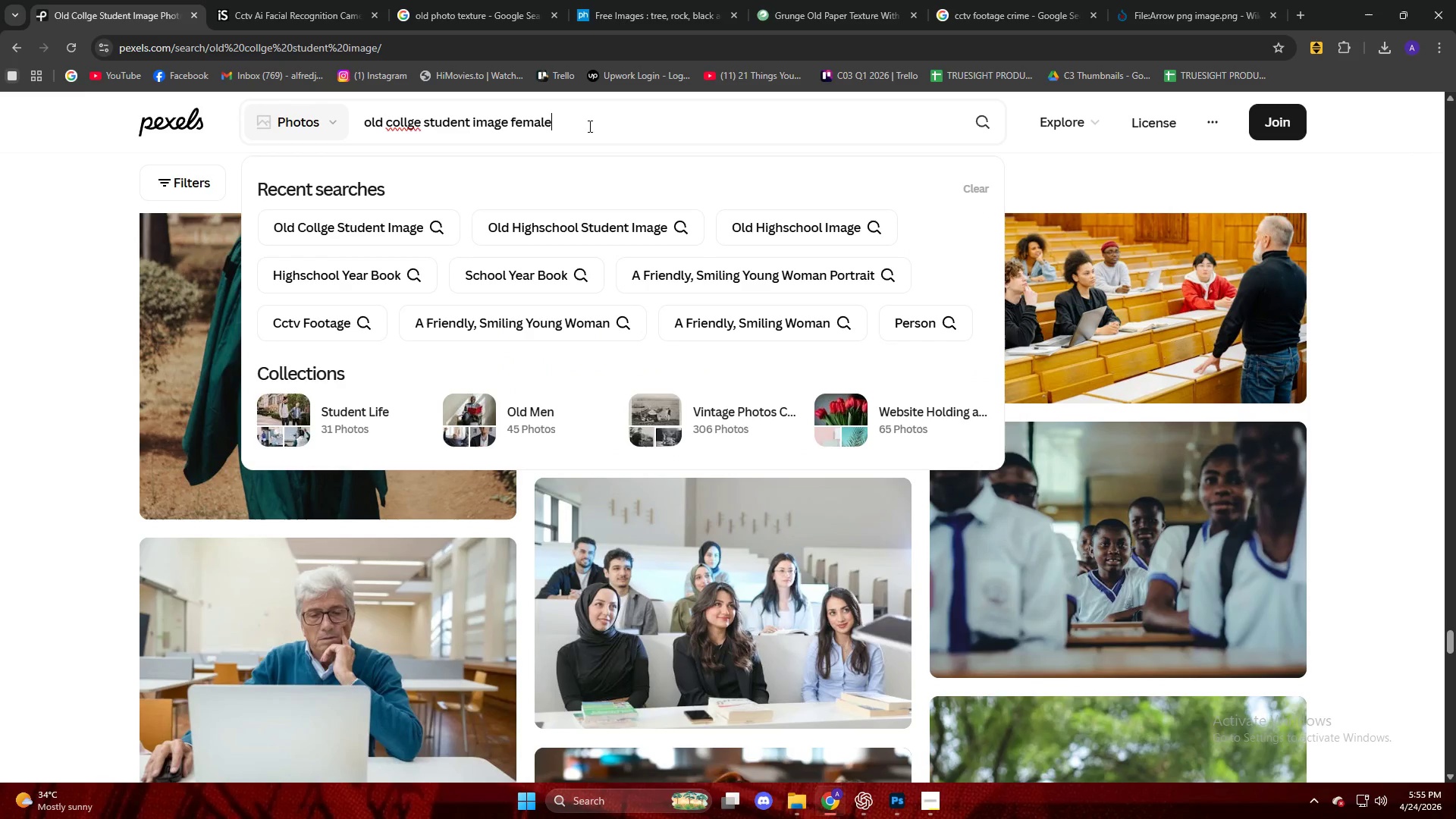 
key(Enter)
 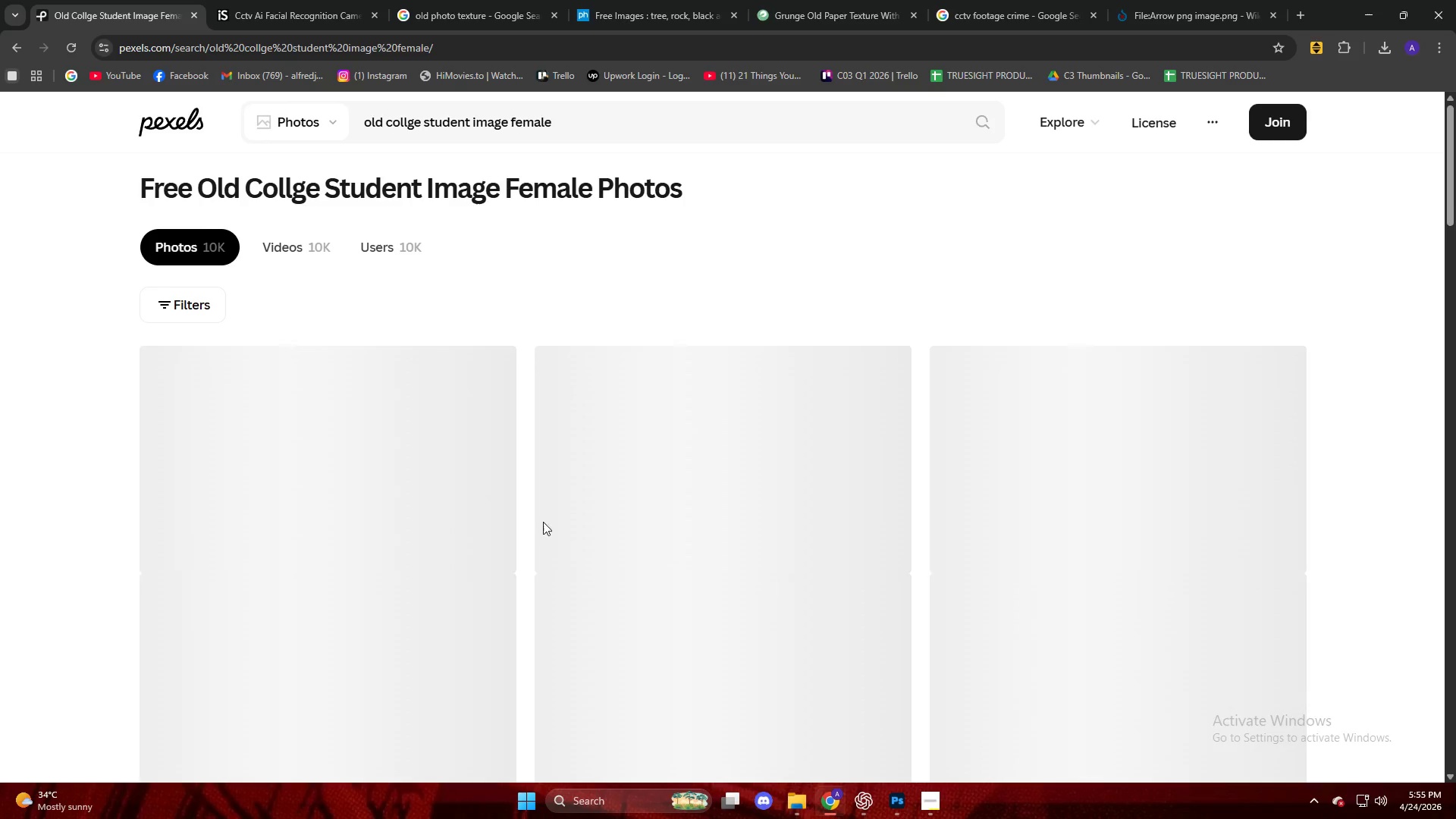 
scroll: coordinate [0, 261], scroll_direction: down, amount: 19.0
 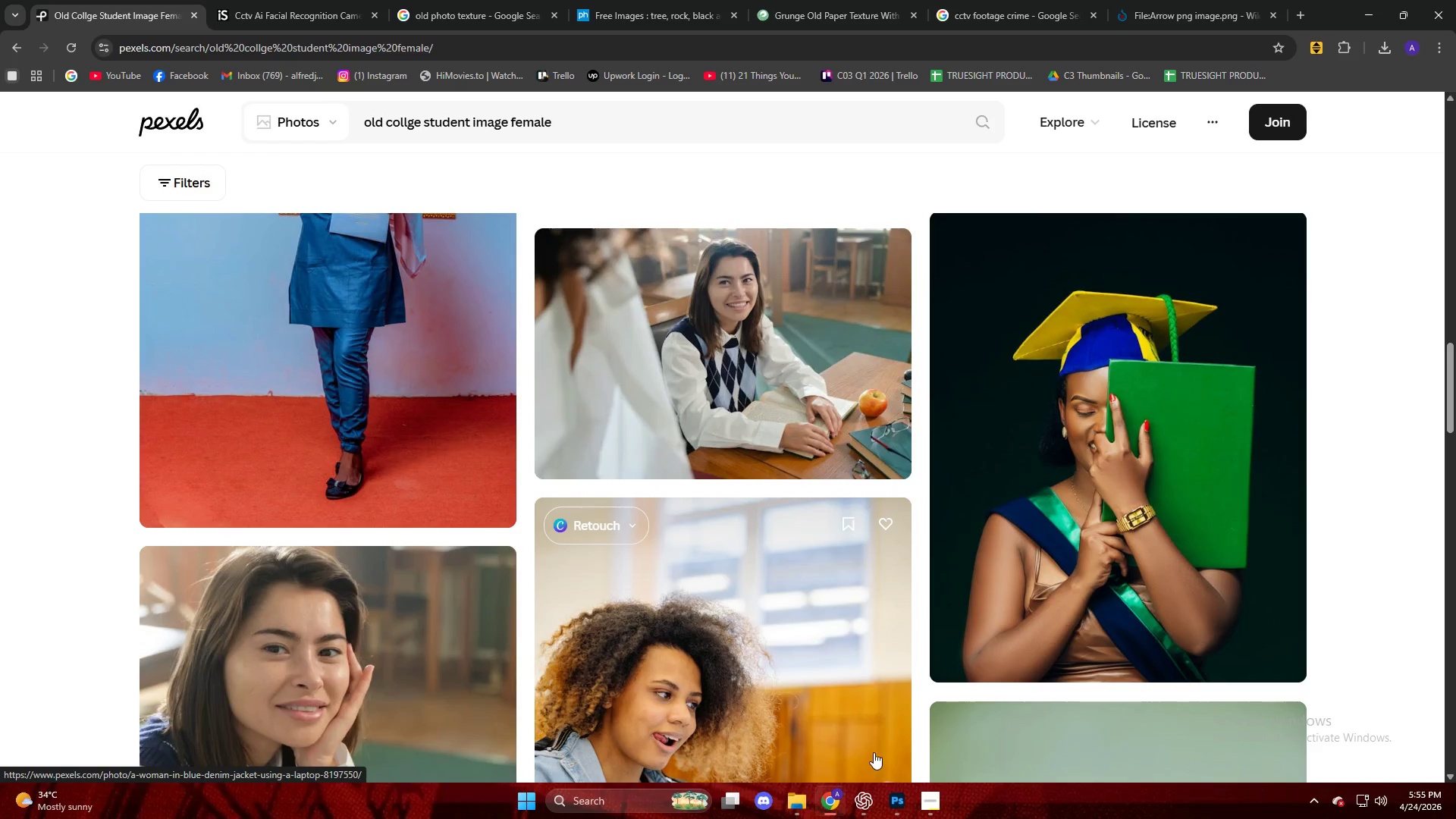 
left_click([926, 793])